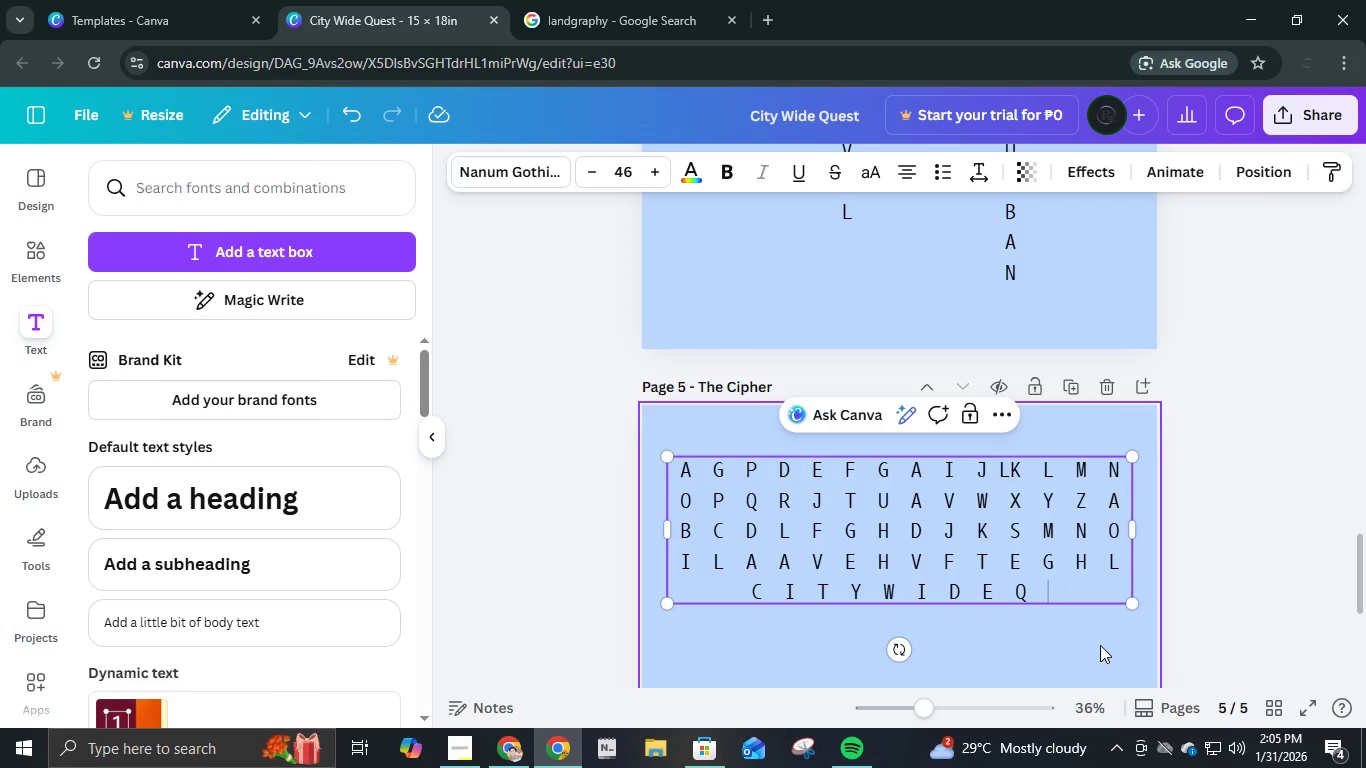 
key(Backspace)
 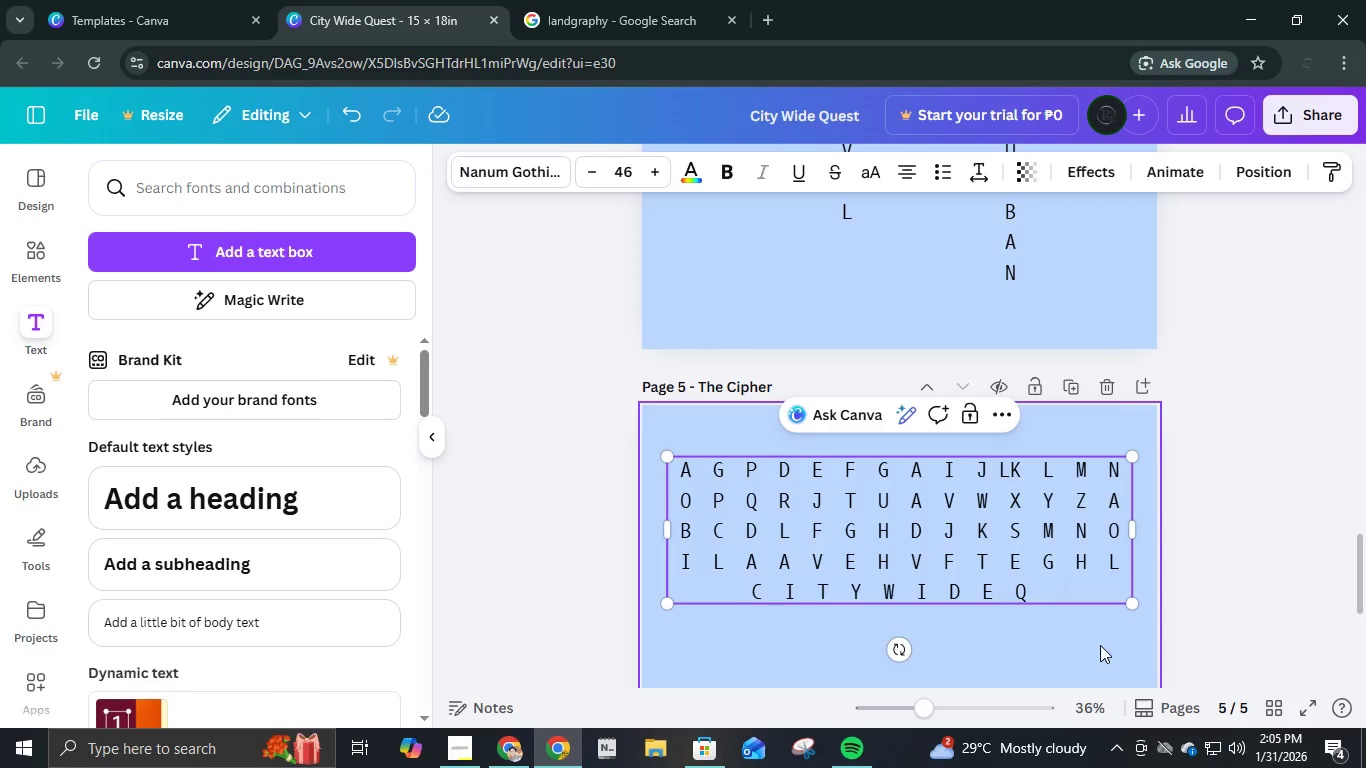 
key(U)
 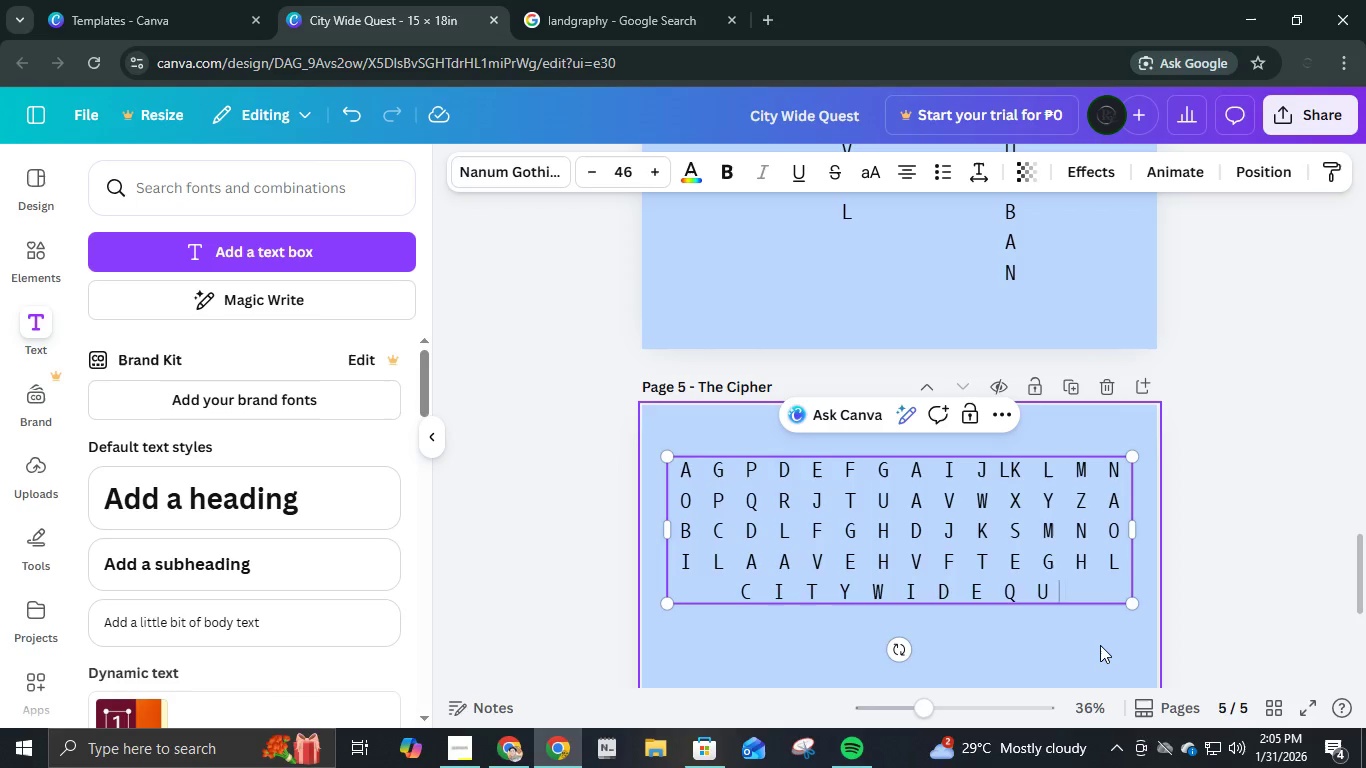 
key(Space)
 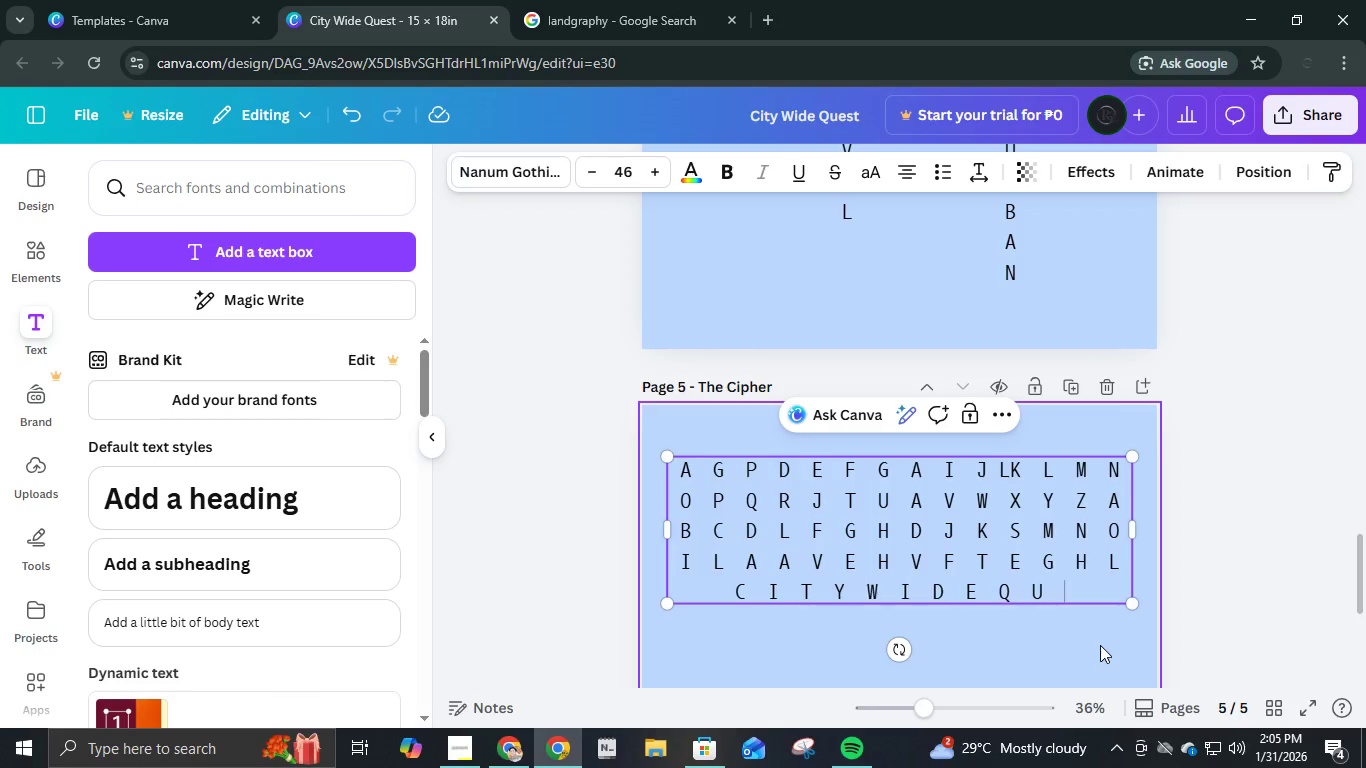 
key(Space)
 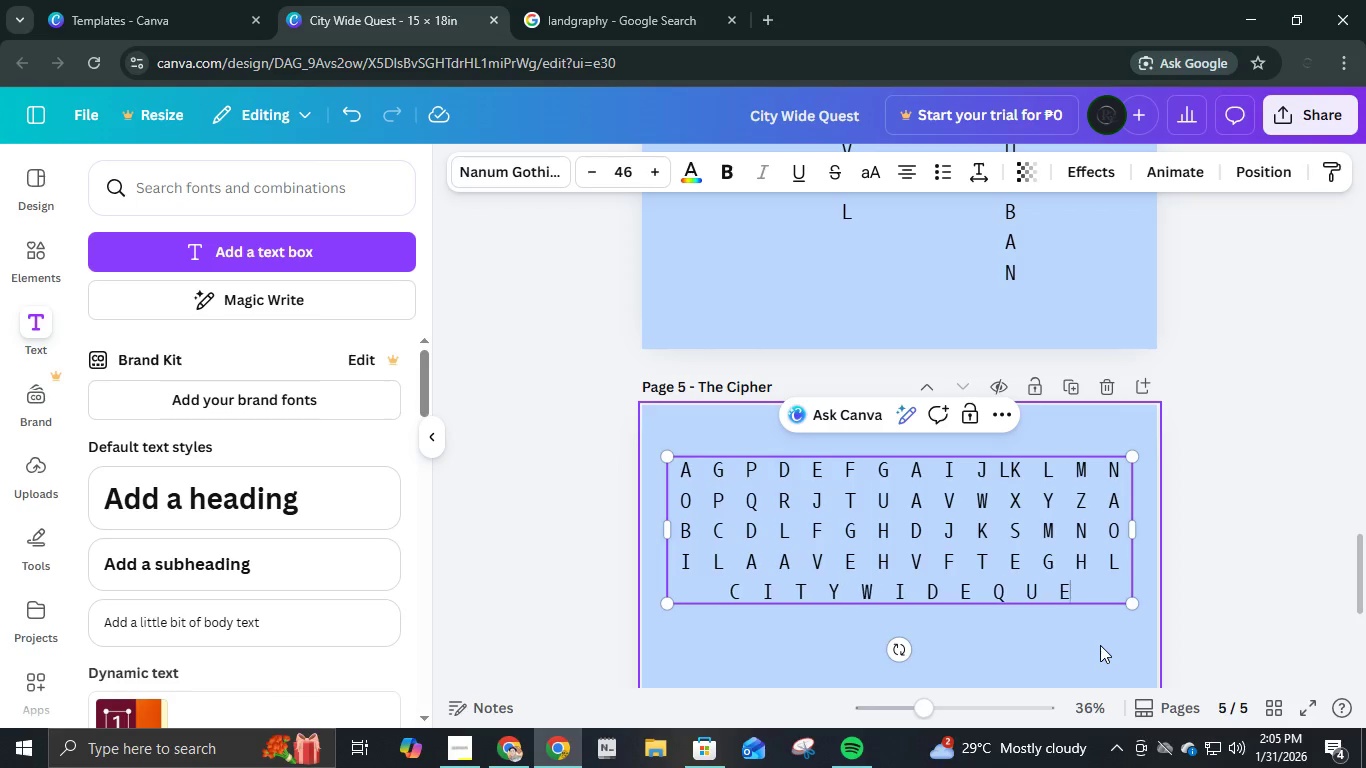 
key(E)
 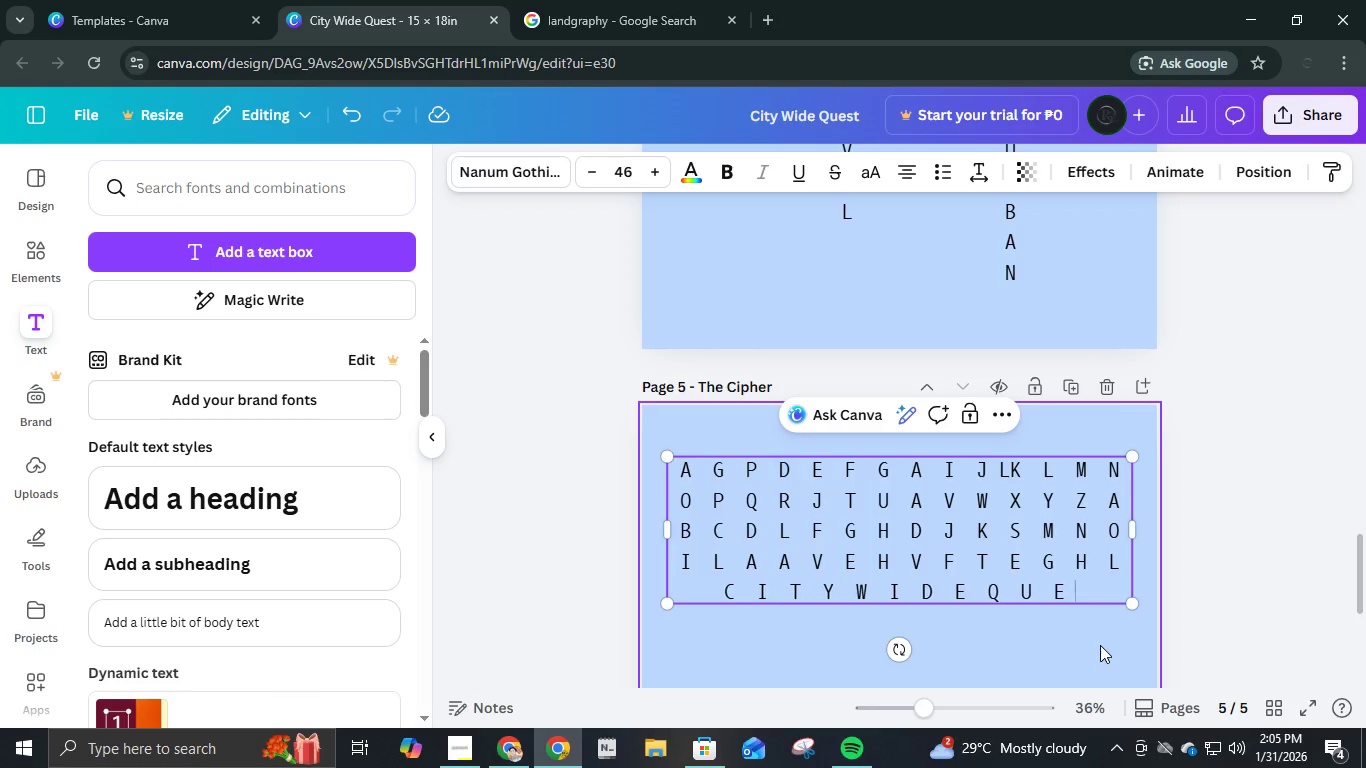 
key(Space)
 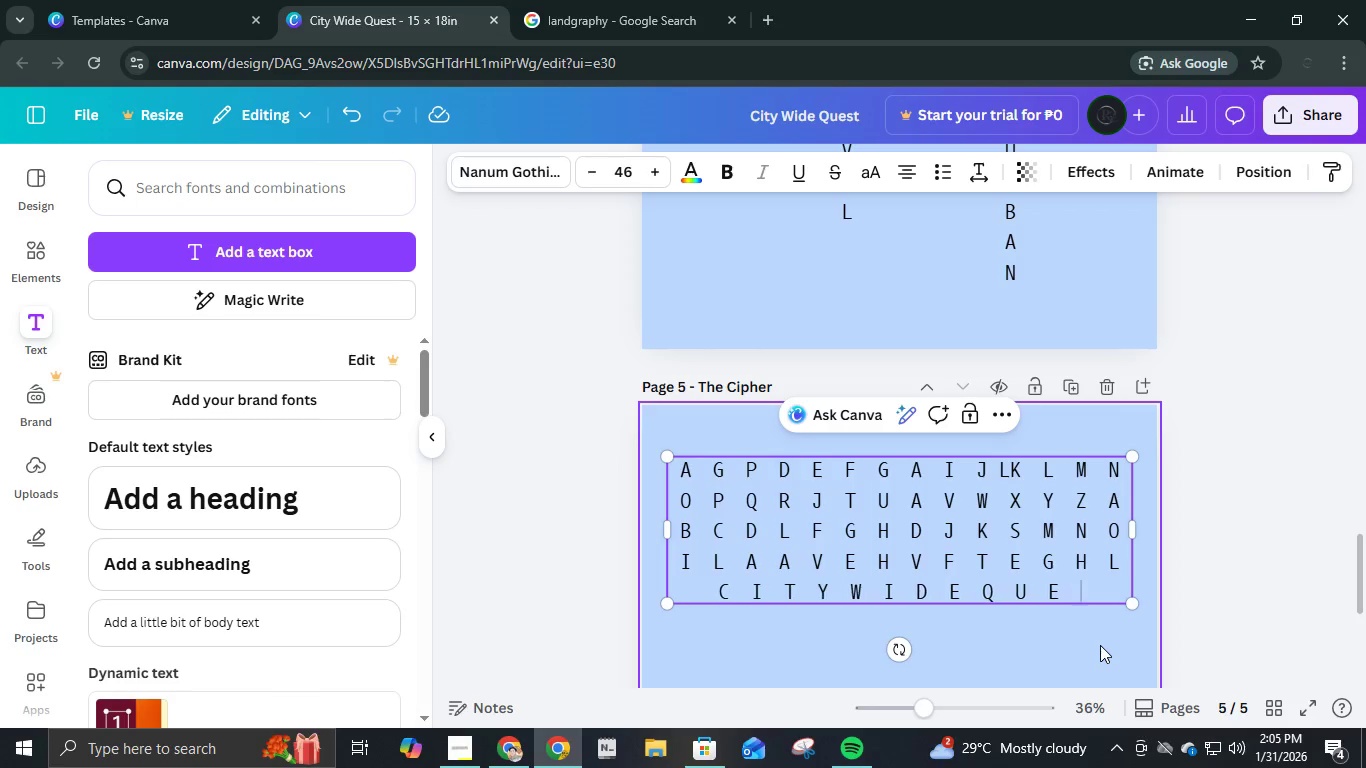 
key(Space)
 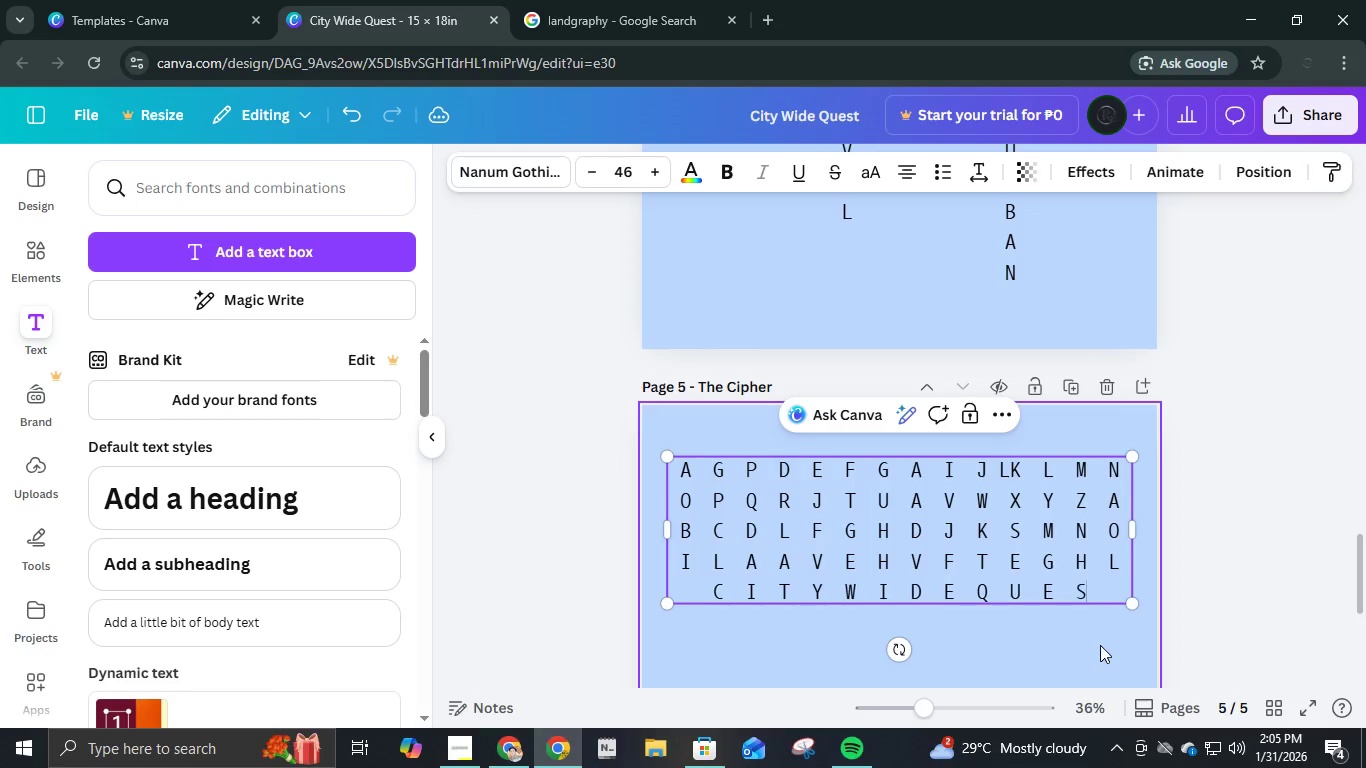 
key(S)
 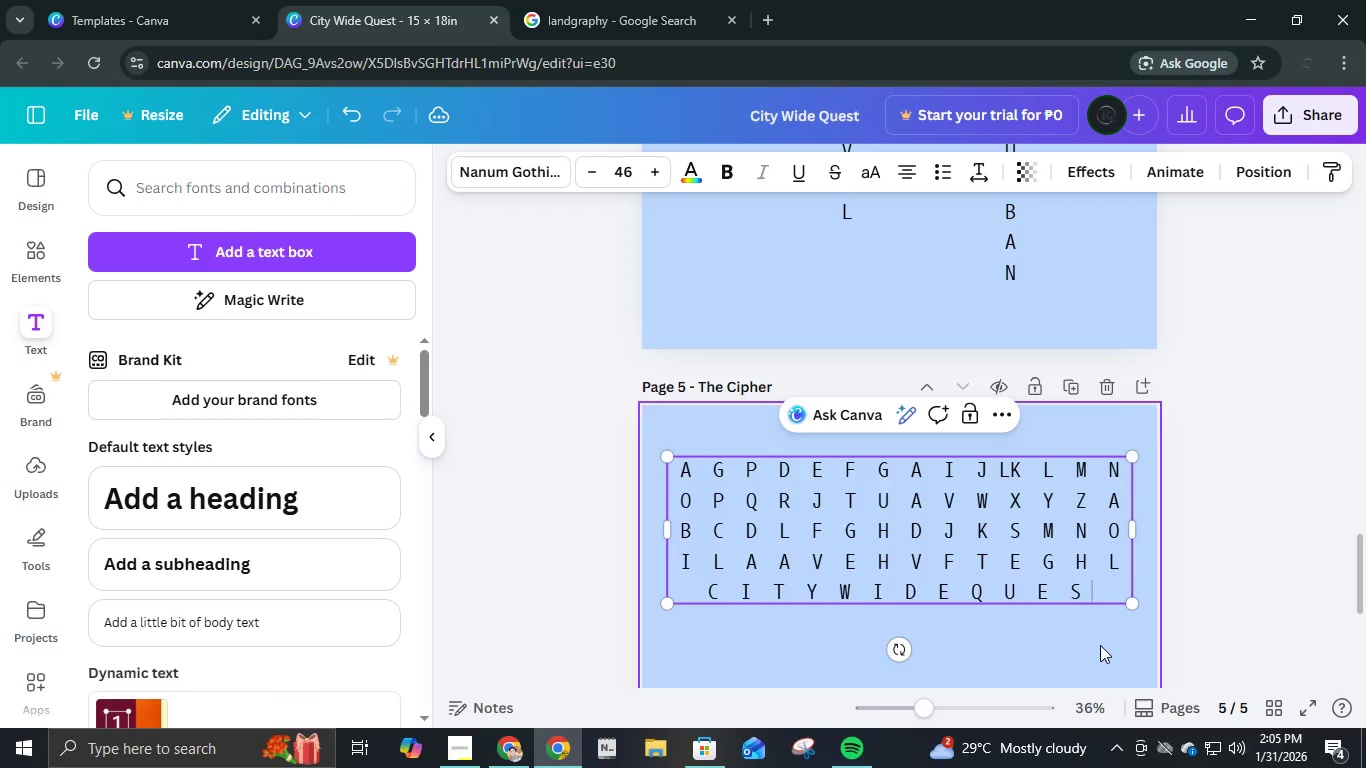 
key(Space)
 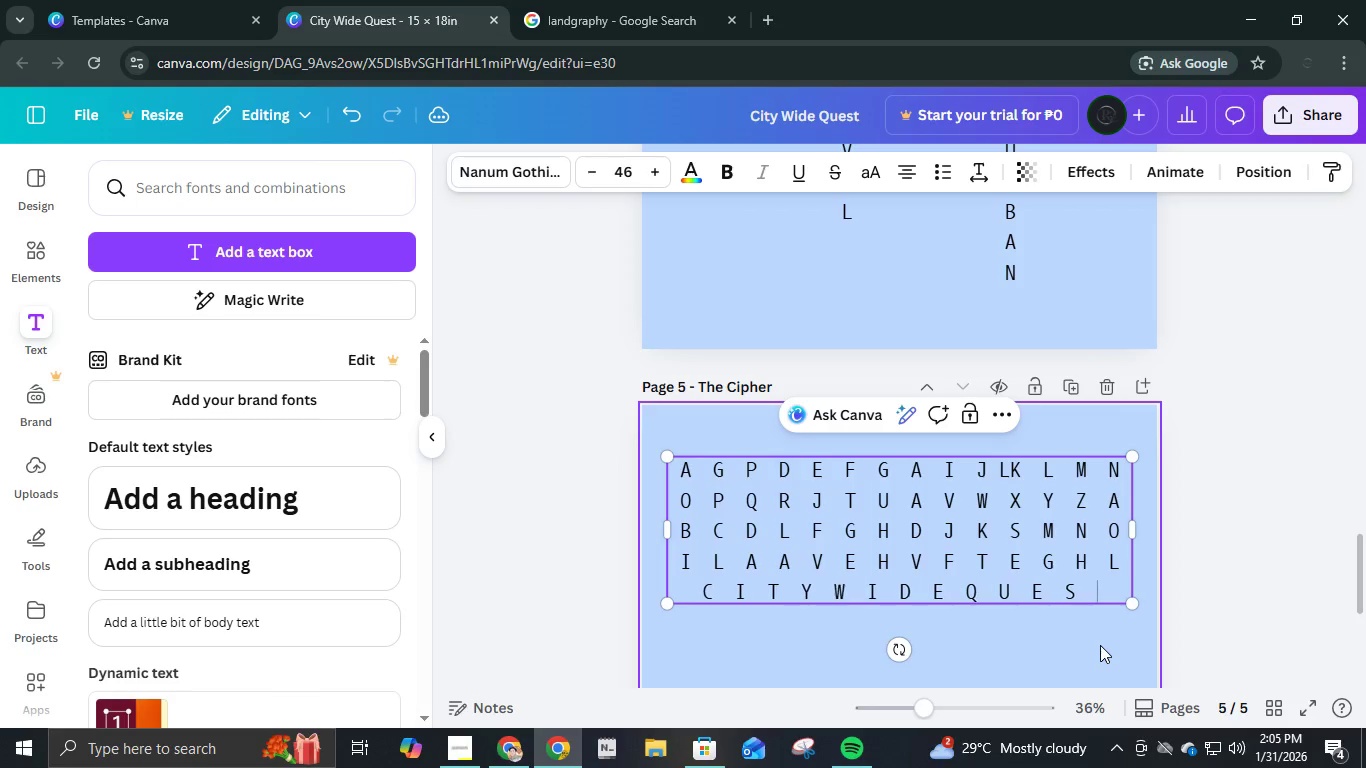 
key(Space)
 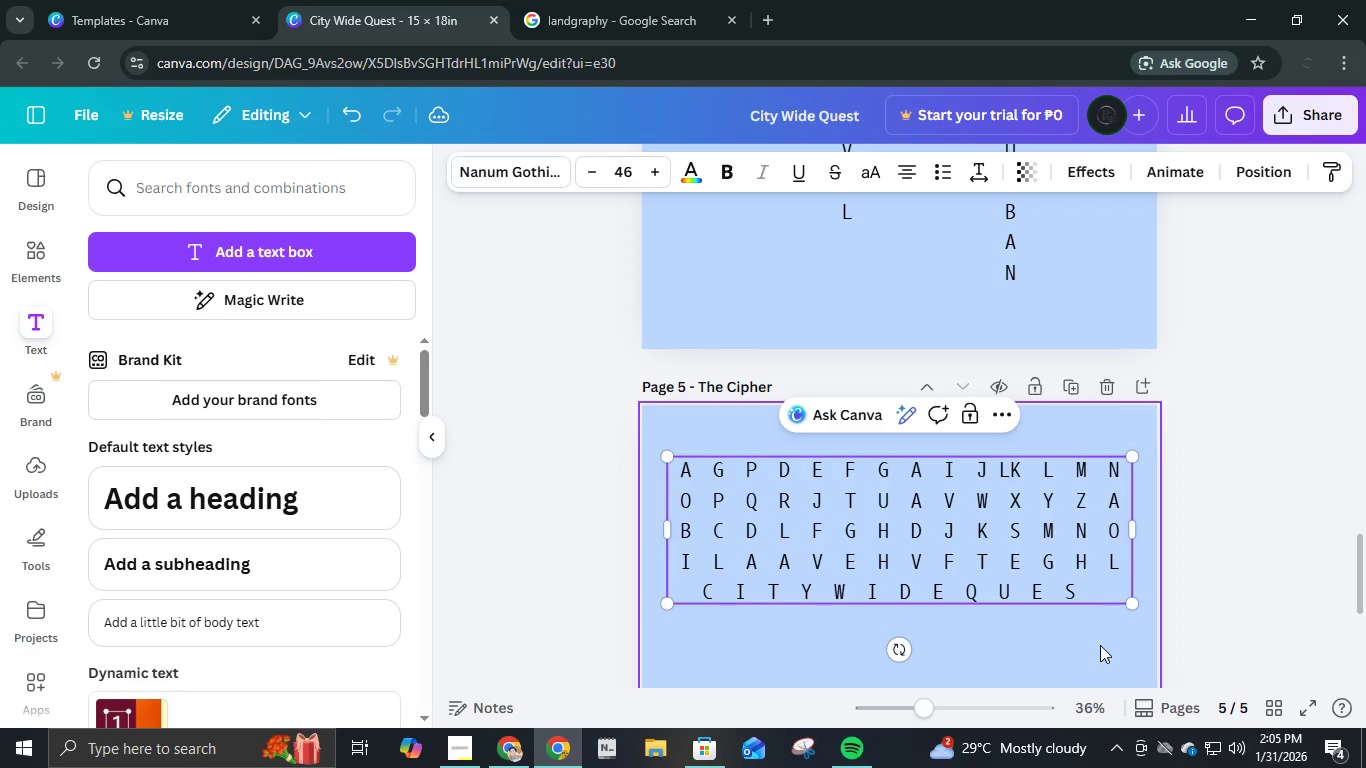 
key(T)
 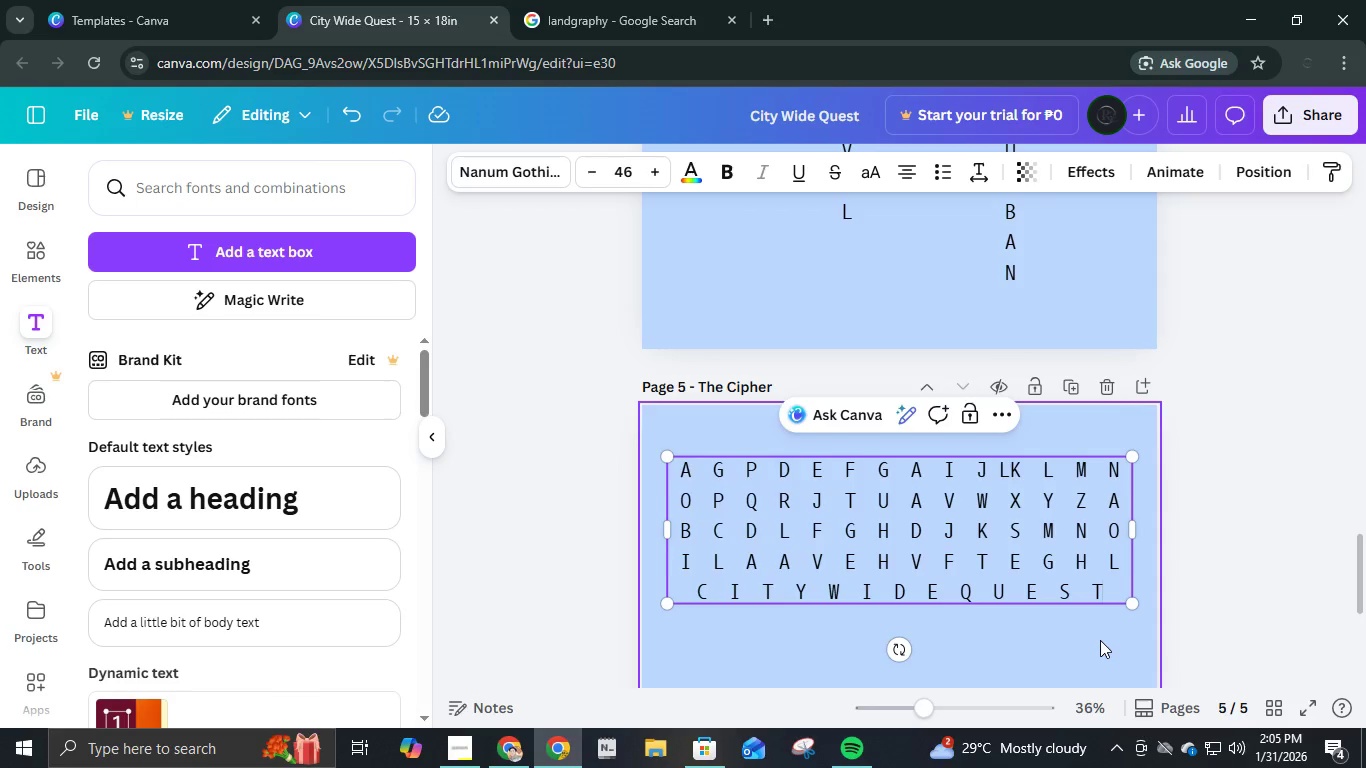 
scroll: coordinate [1100, 639], scroll_direction: up, amount: 3.0
 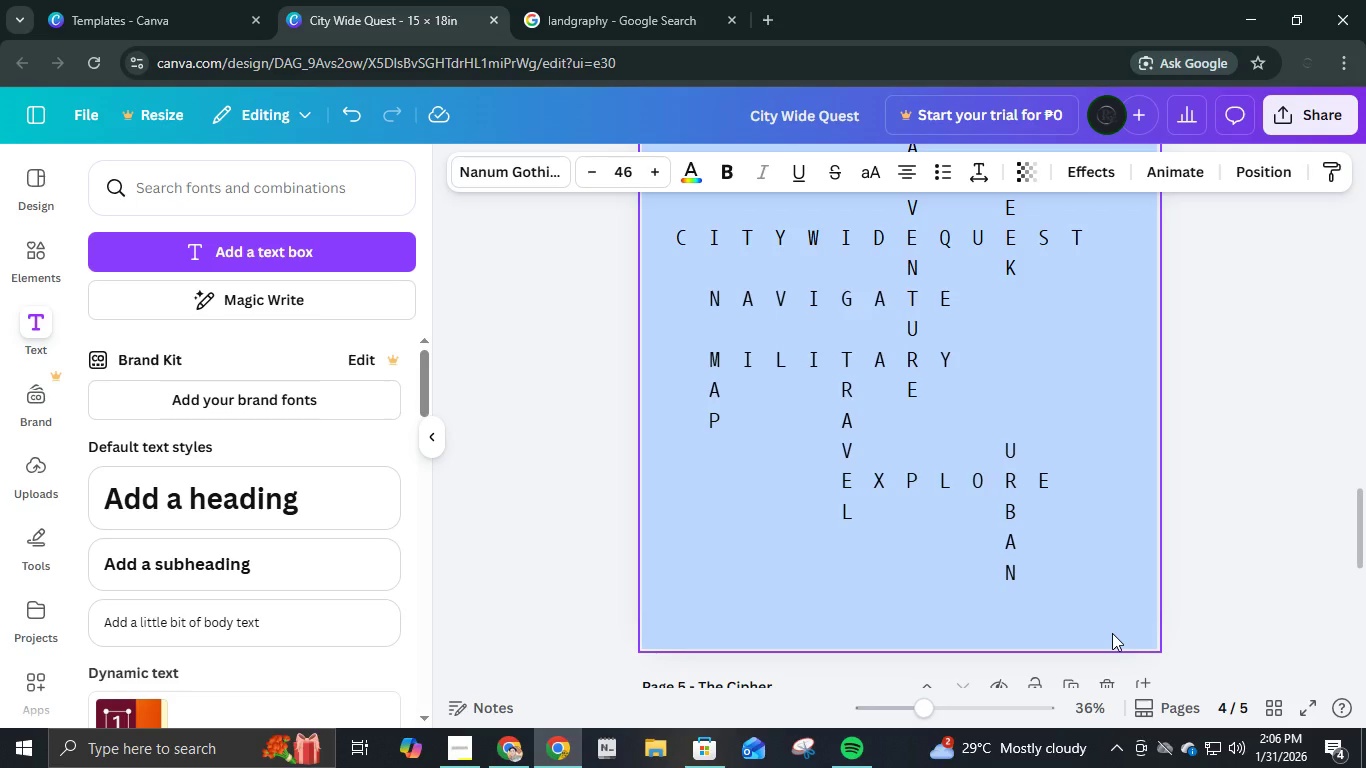 
scroll: coordinate [1112, 633], scroll_direction: down, amount: 4.0
 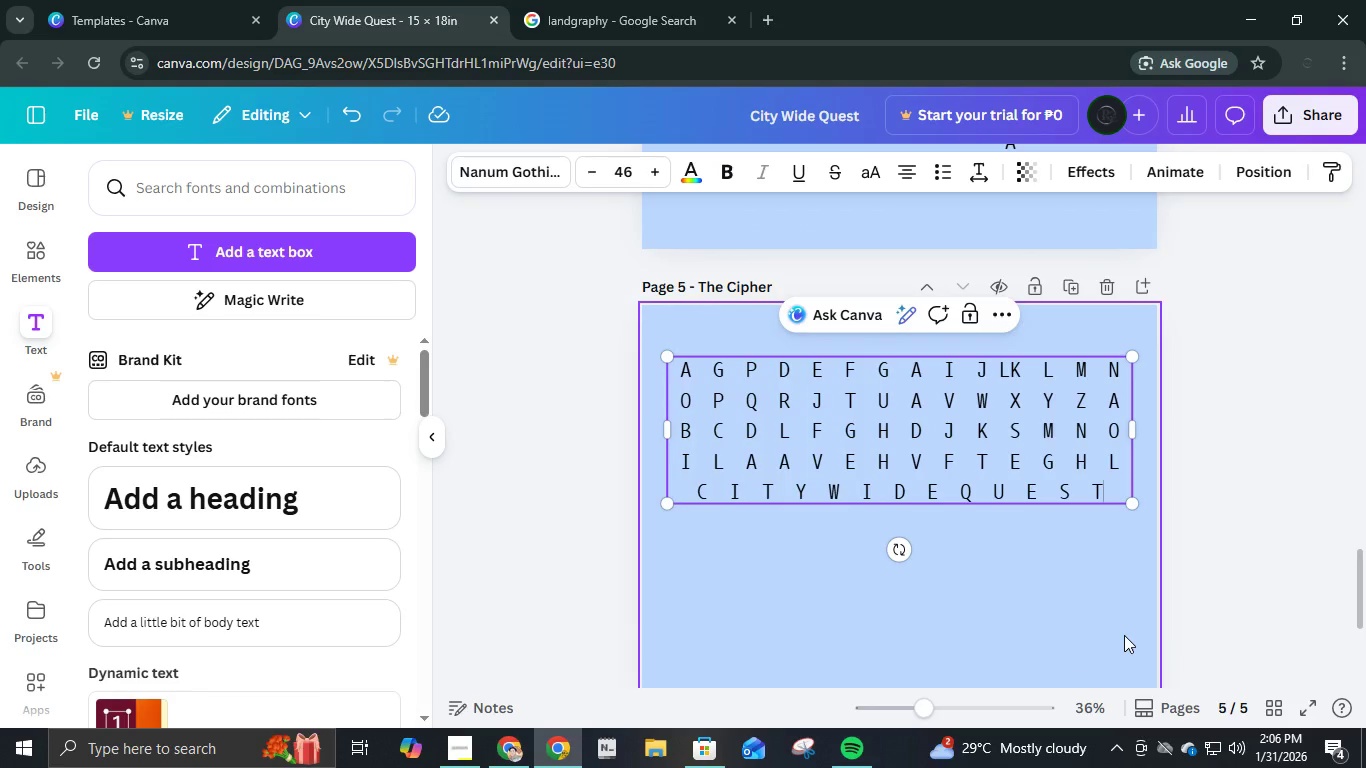 
key(Space)
 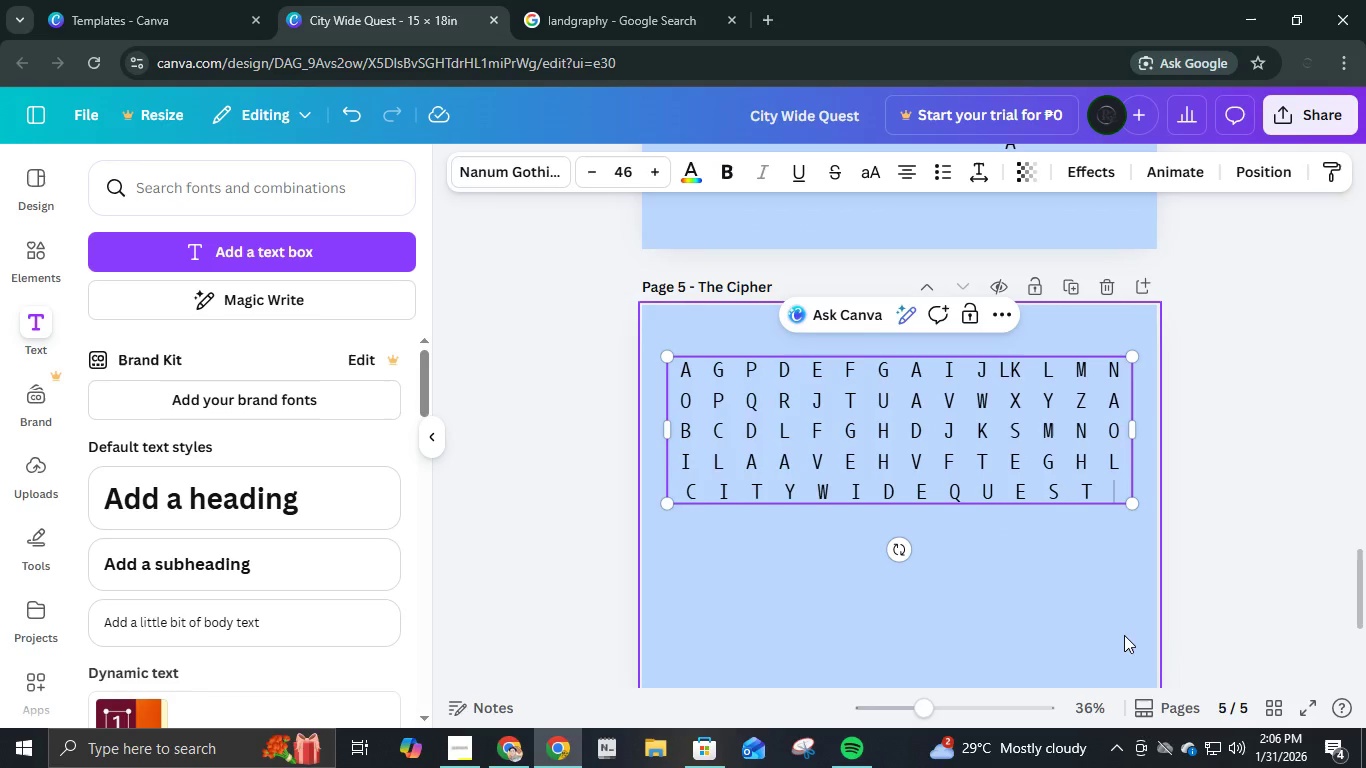 
key(Space)
 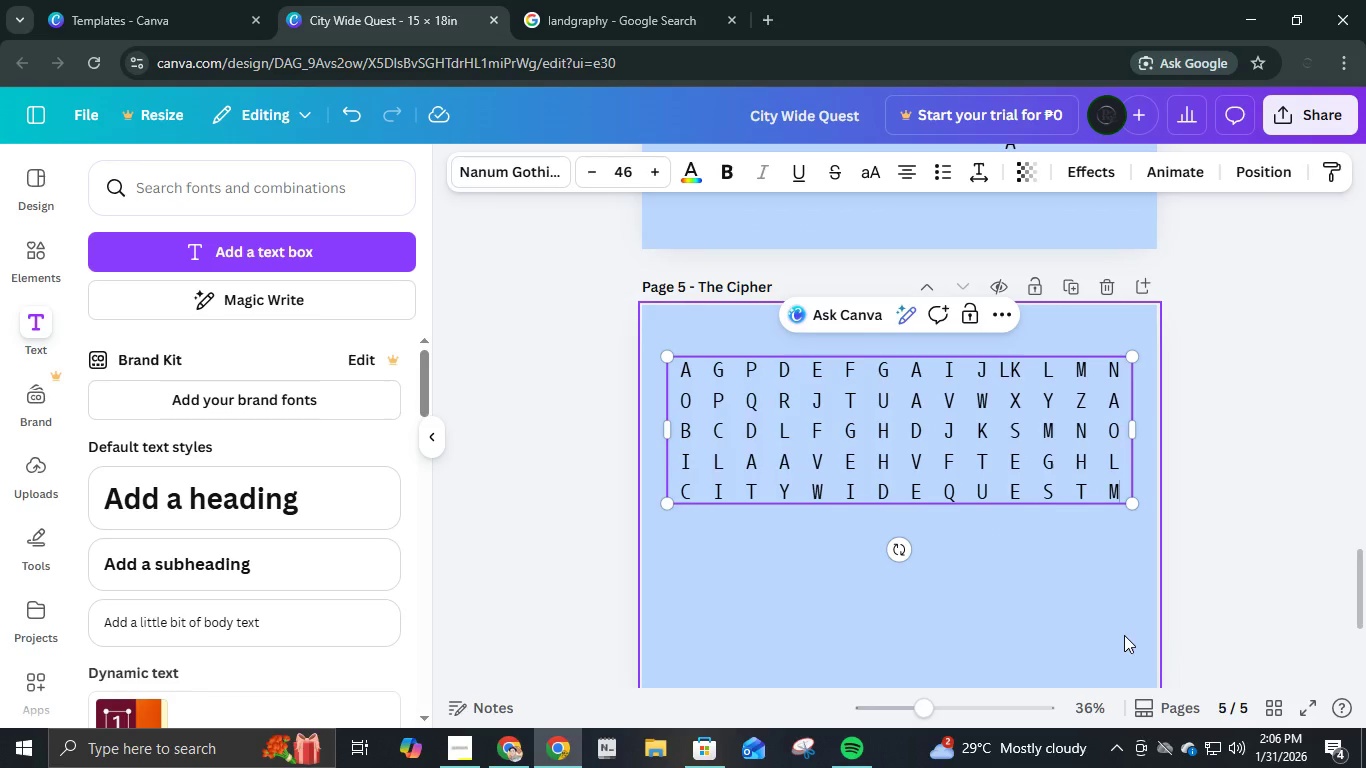 
key(M)
 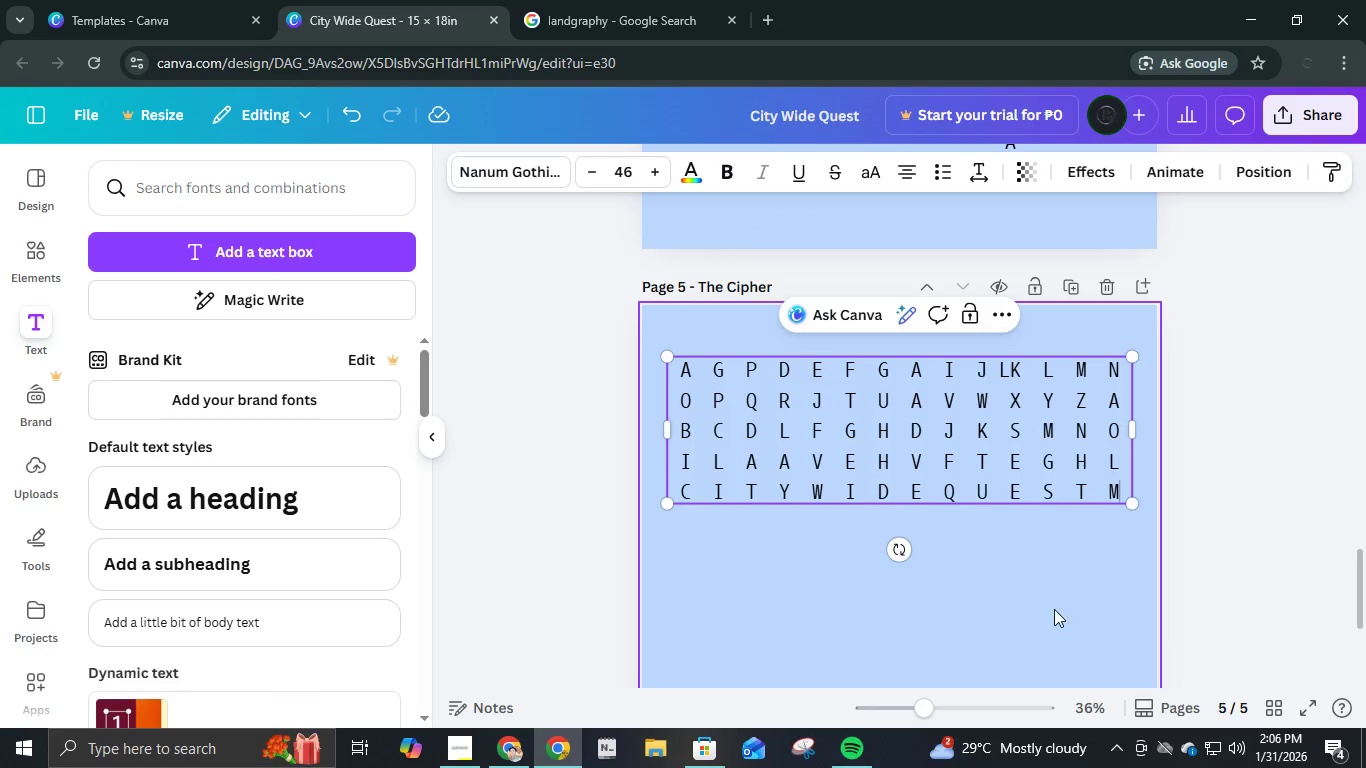 
key(Enter)
 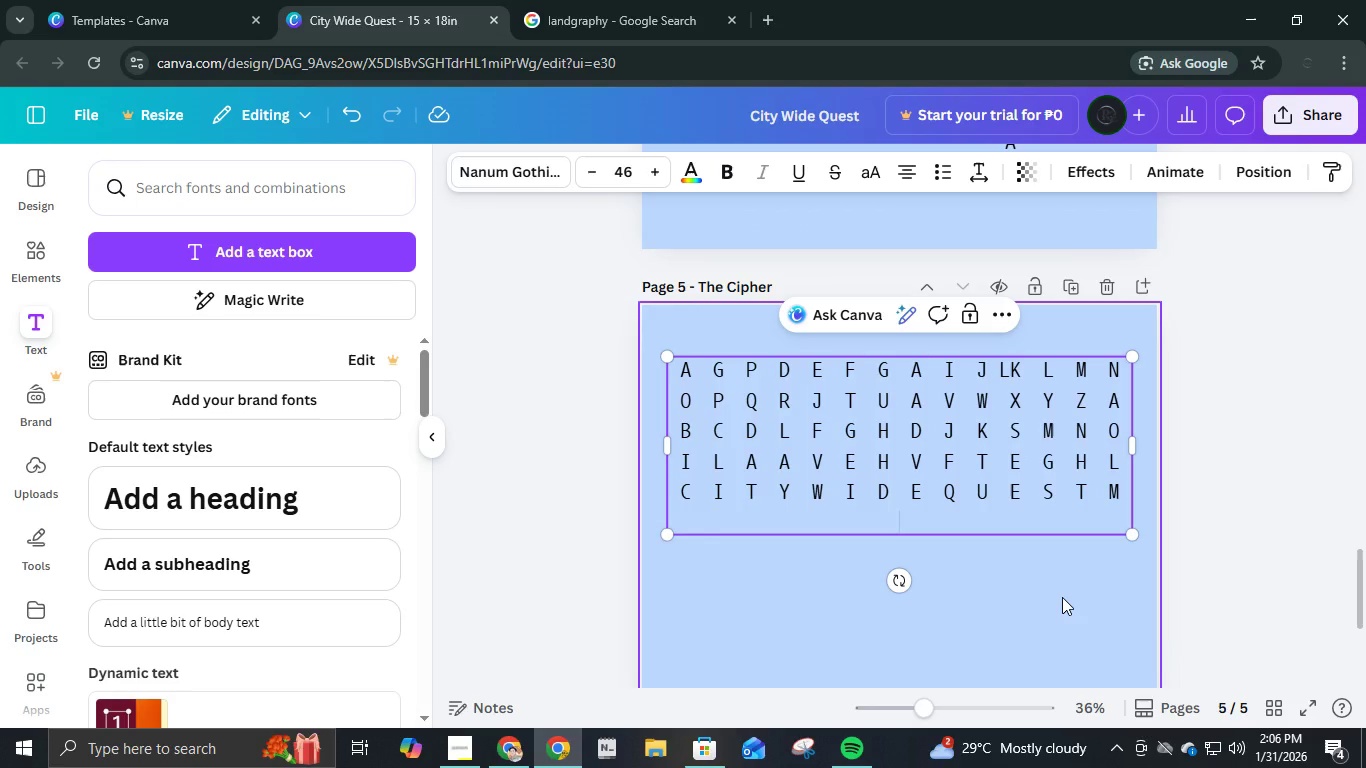 
scroll: coordinate [1084, 553], scroll_direction: up, amount: 4.0
 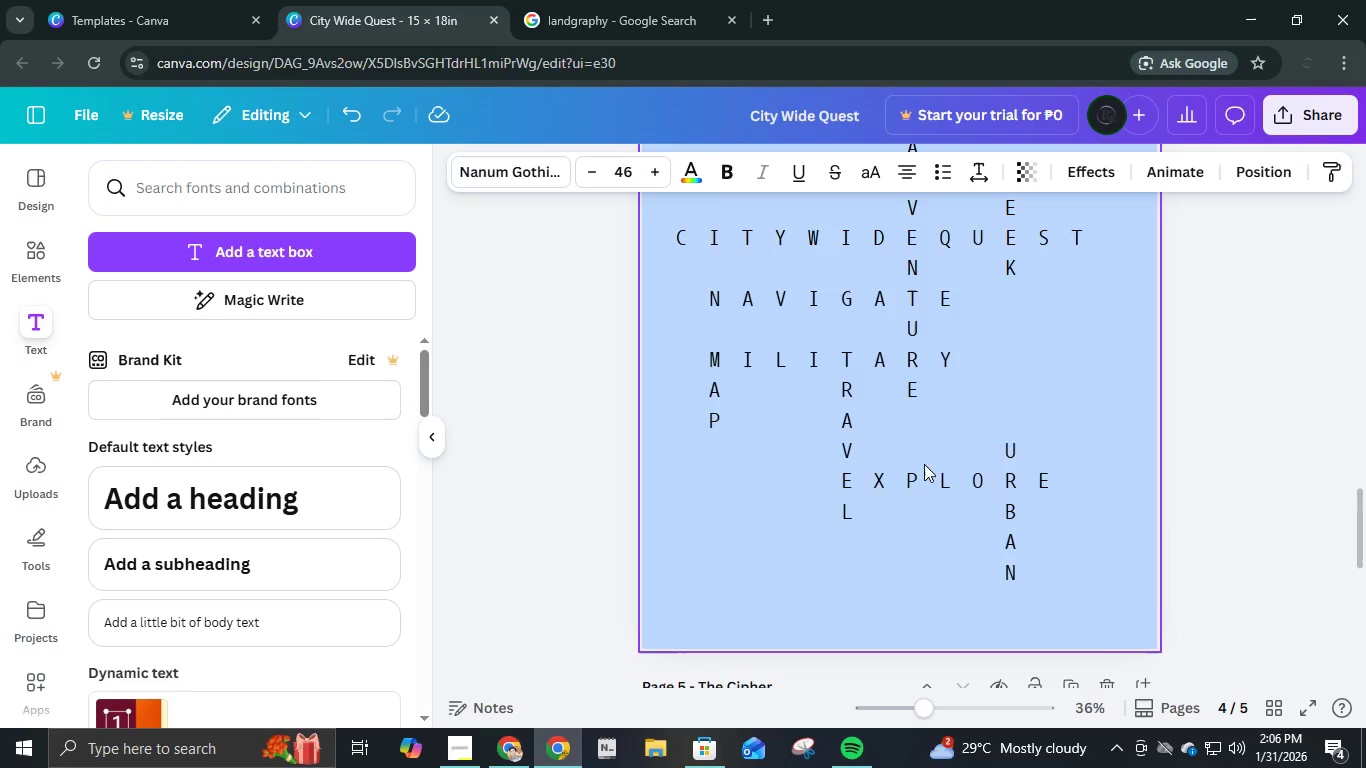 
scroll: coordinate [924, 465], scroll_direction: down, amount: 4.0
 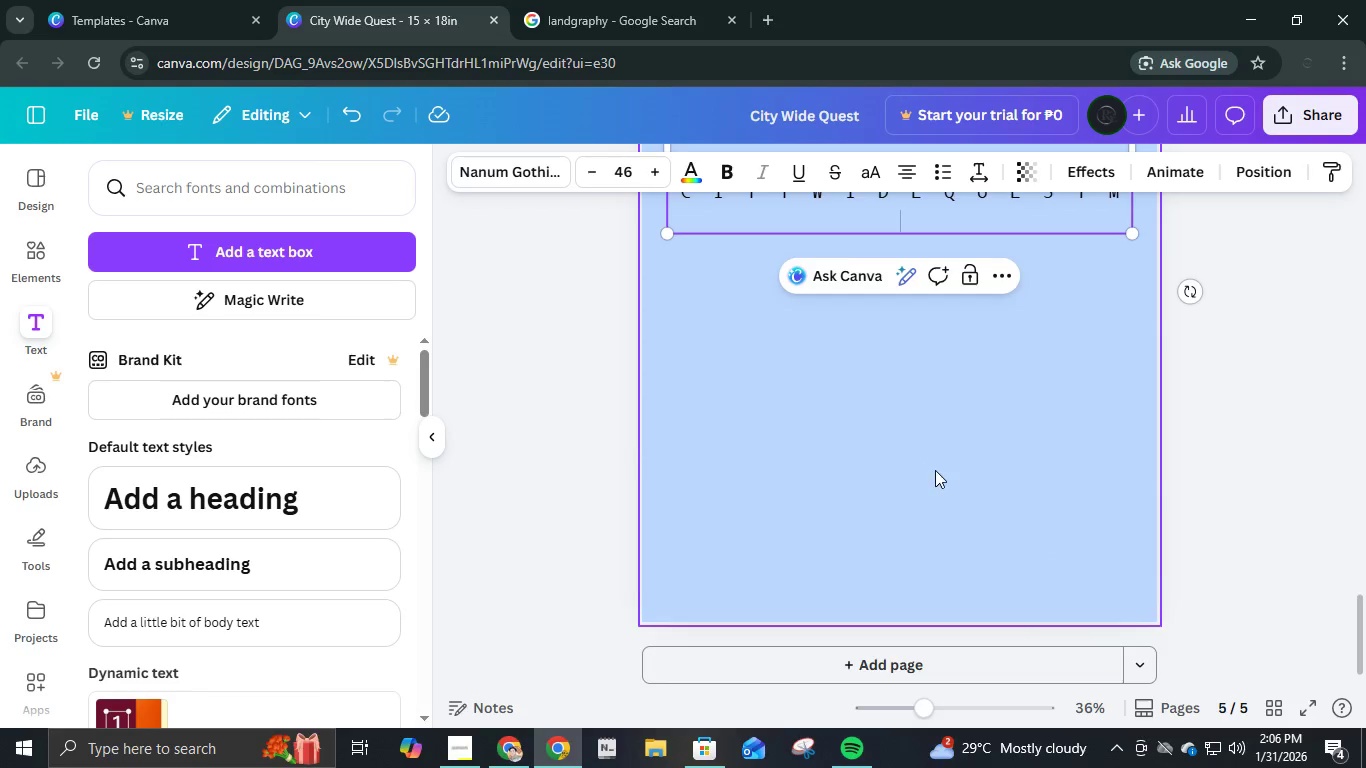 
scroll: coordinate [935, 470], scroll_direction: up, amount: 2.0
 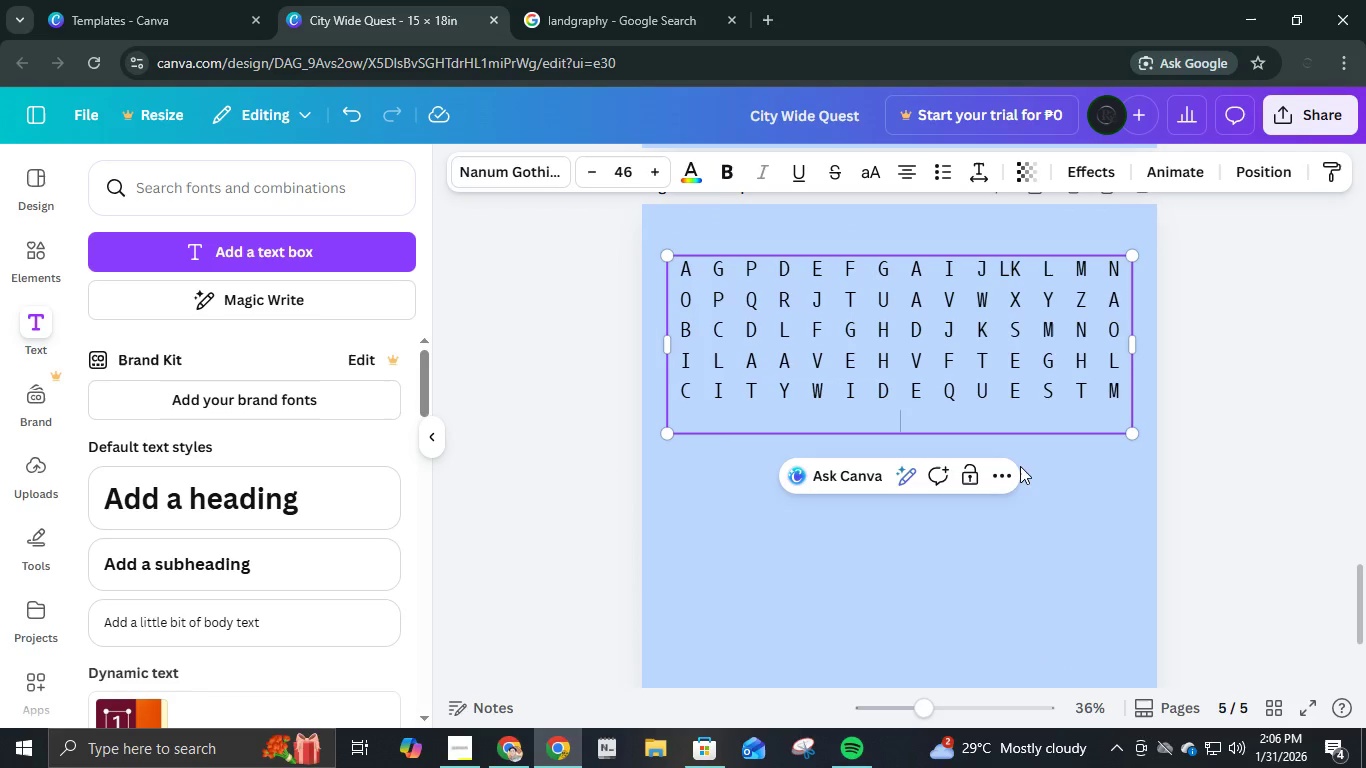 
type(A  N  EW  )
key(Backspace)
key(Backspace)
key(Backspace)
type(  T  Y  Q  W  W  E  C  J  K  S  D)
 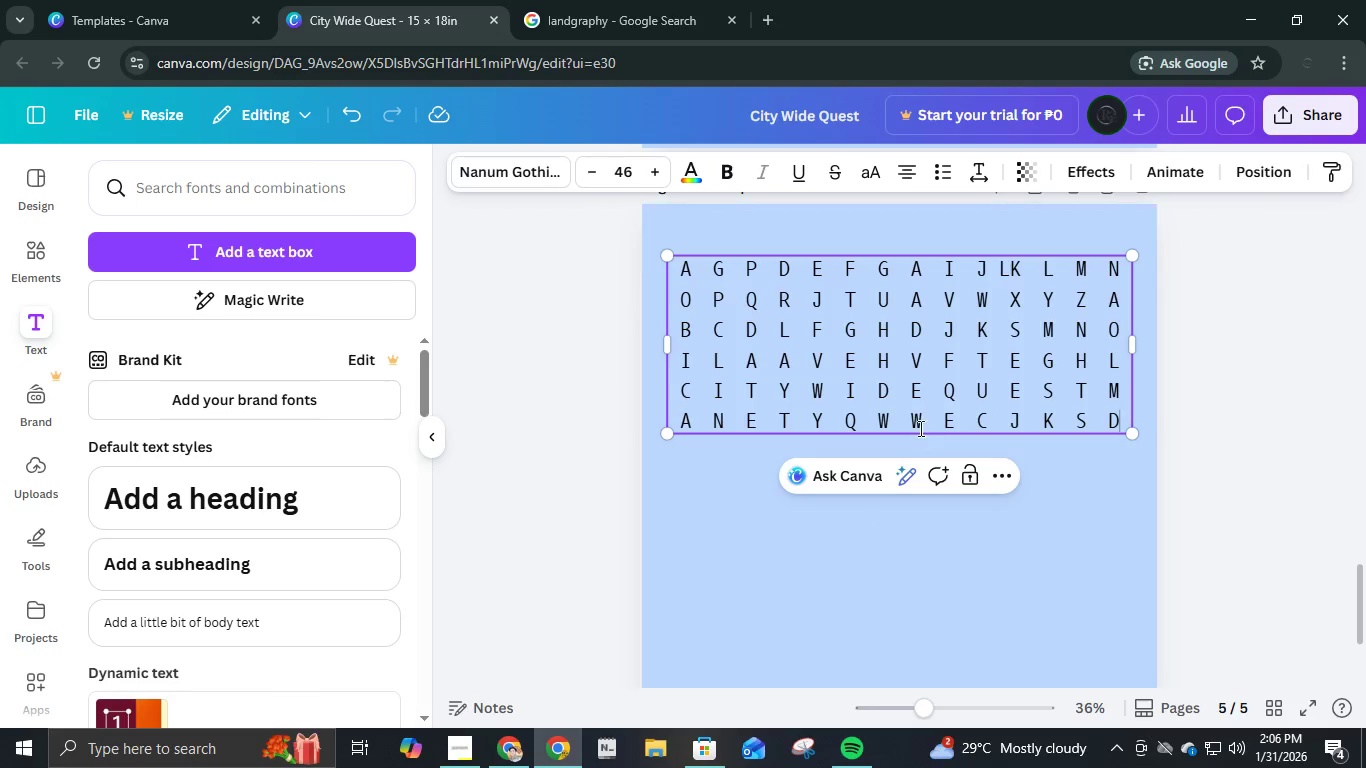 
left_click([919, 423])
 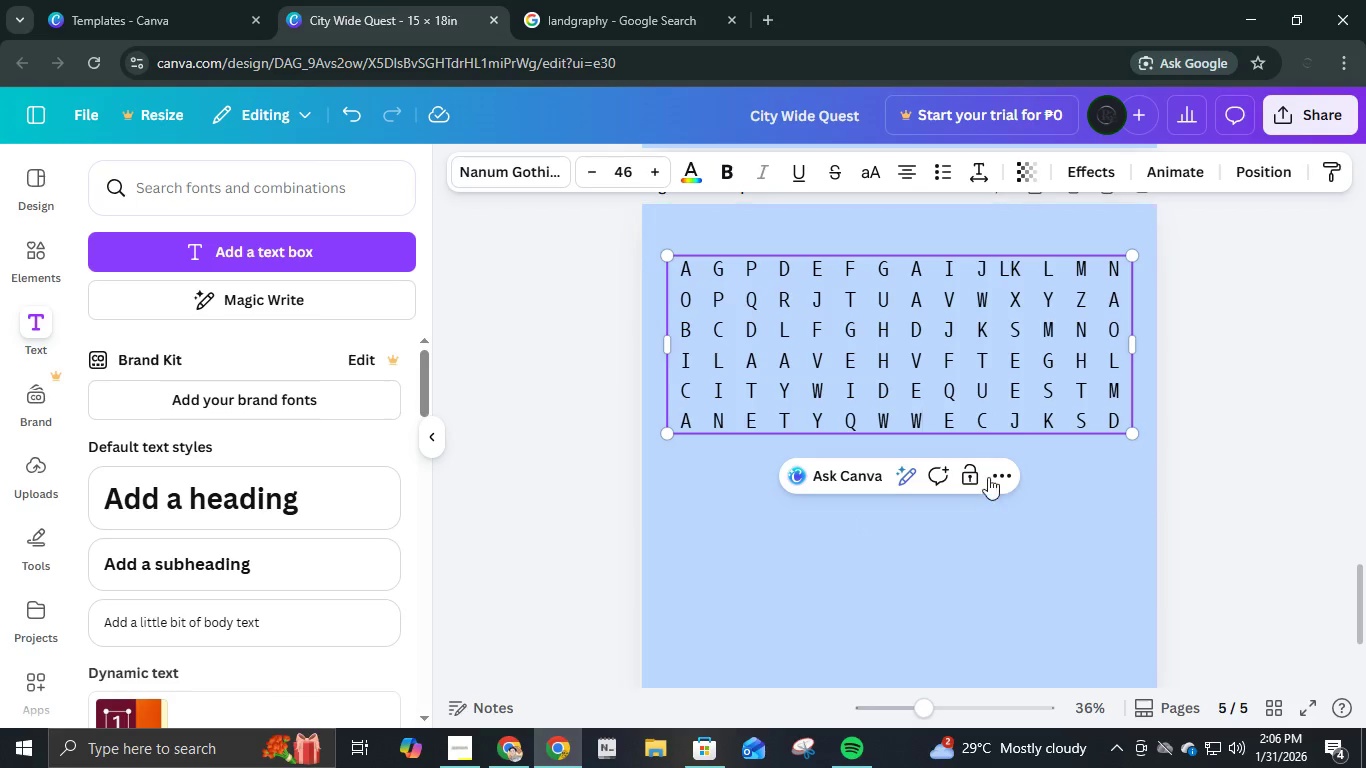 
key(Backspace)
 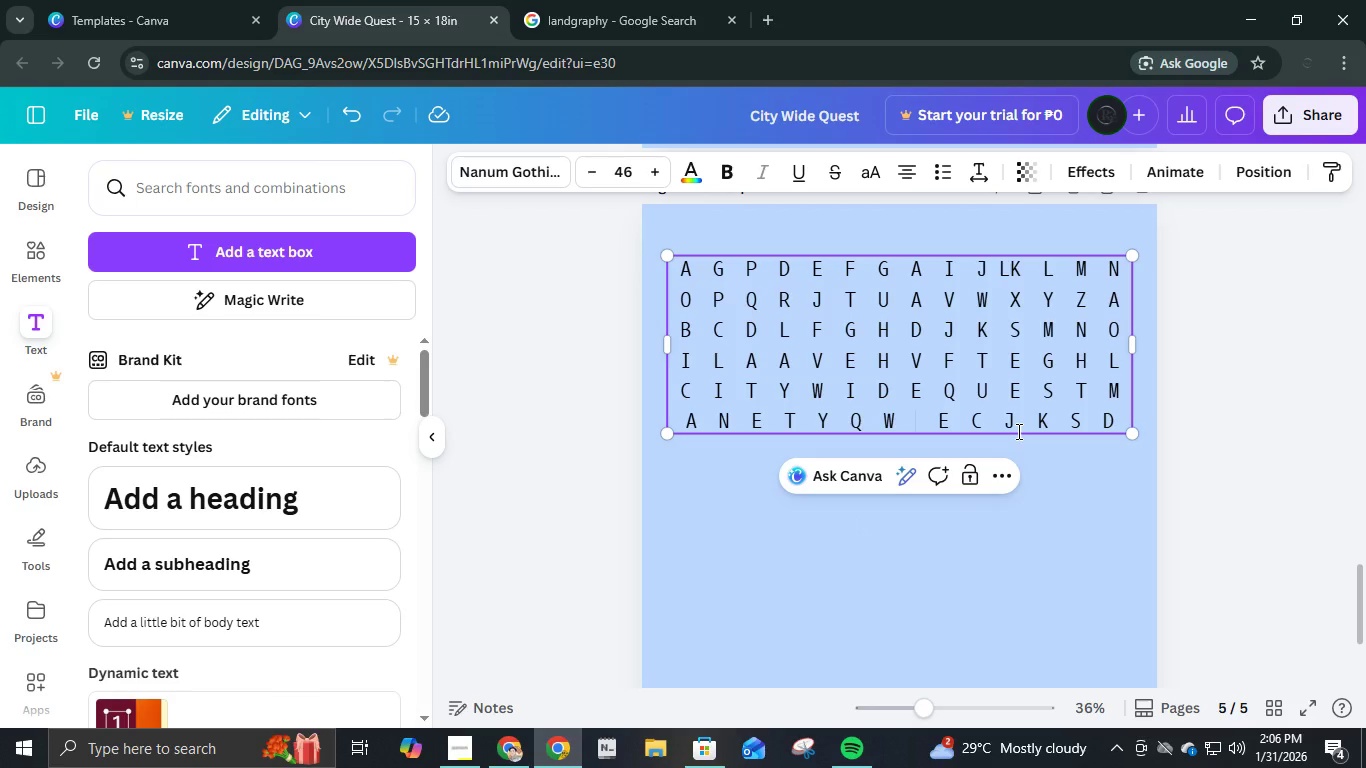 
key(N)
 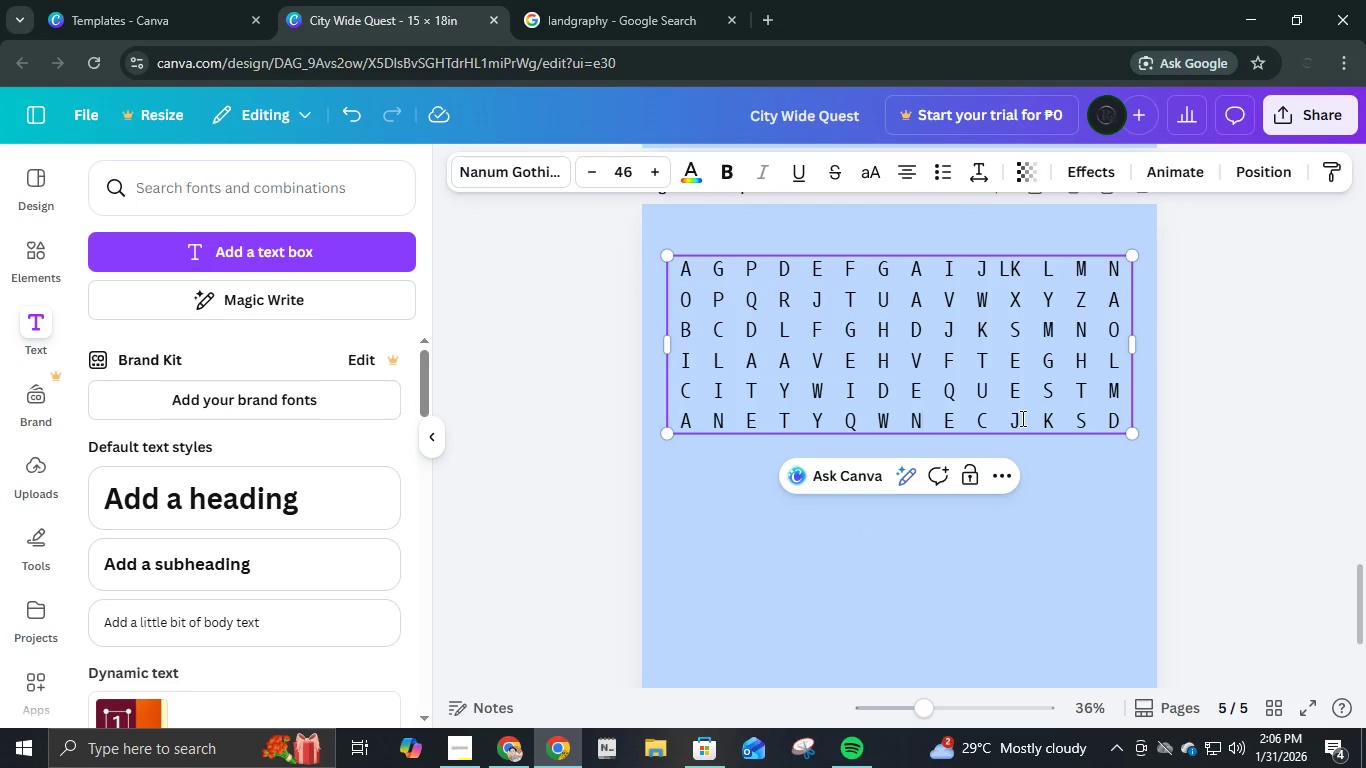 
left_click([1019, 418])
 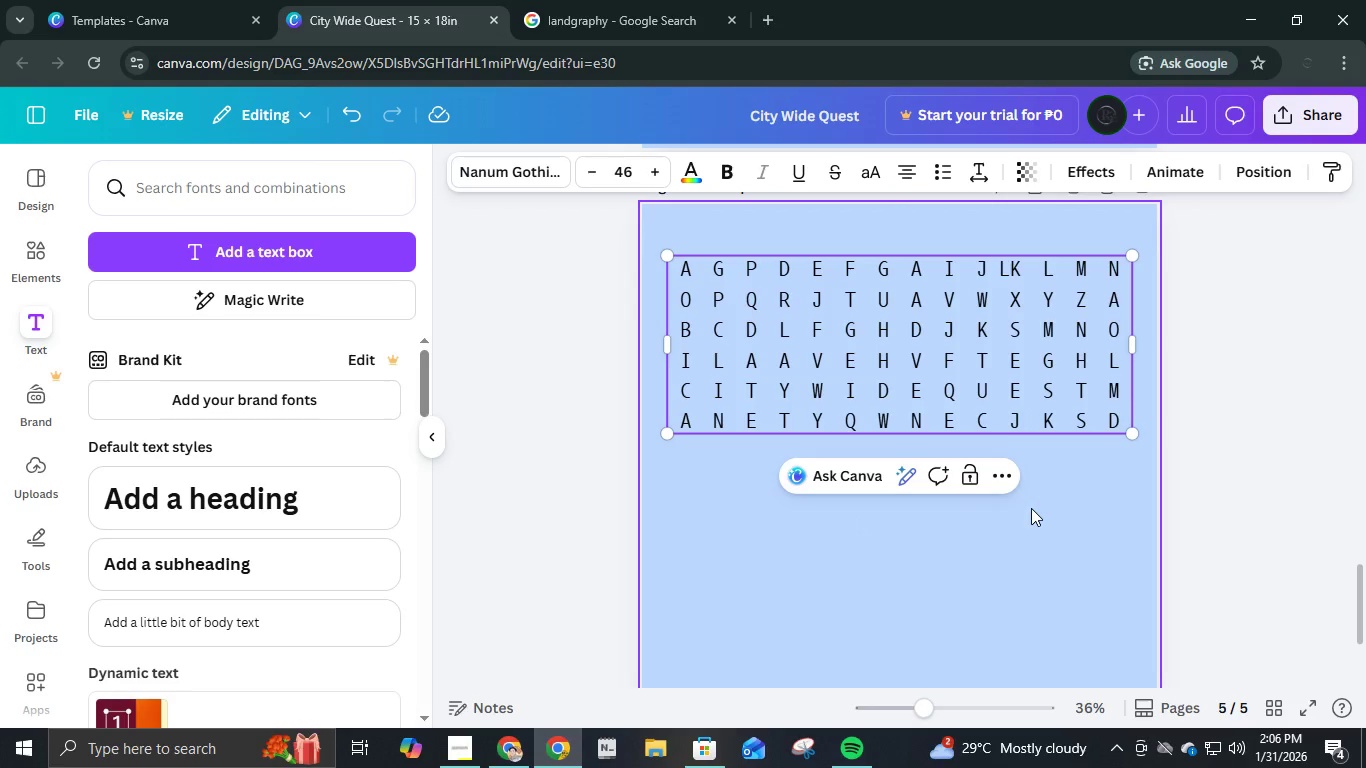 
key(Backspace)
 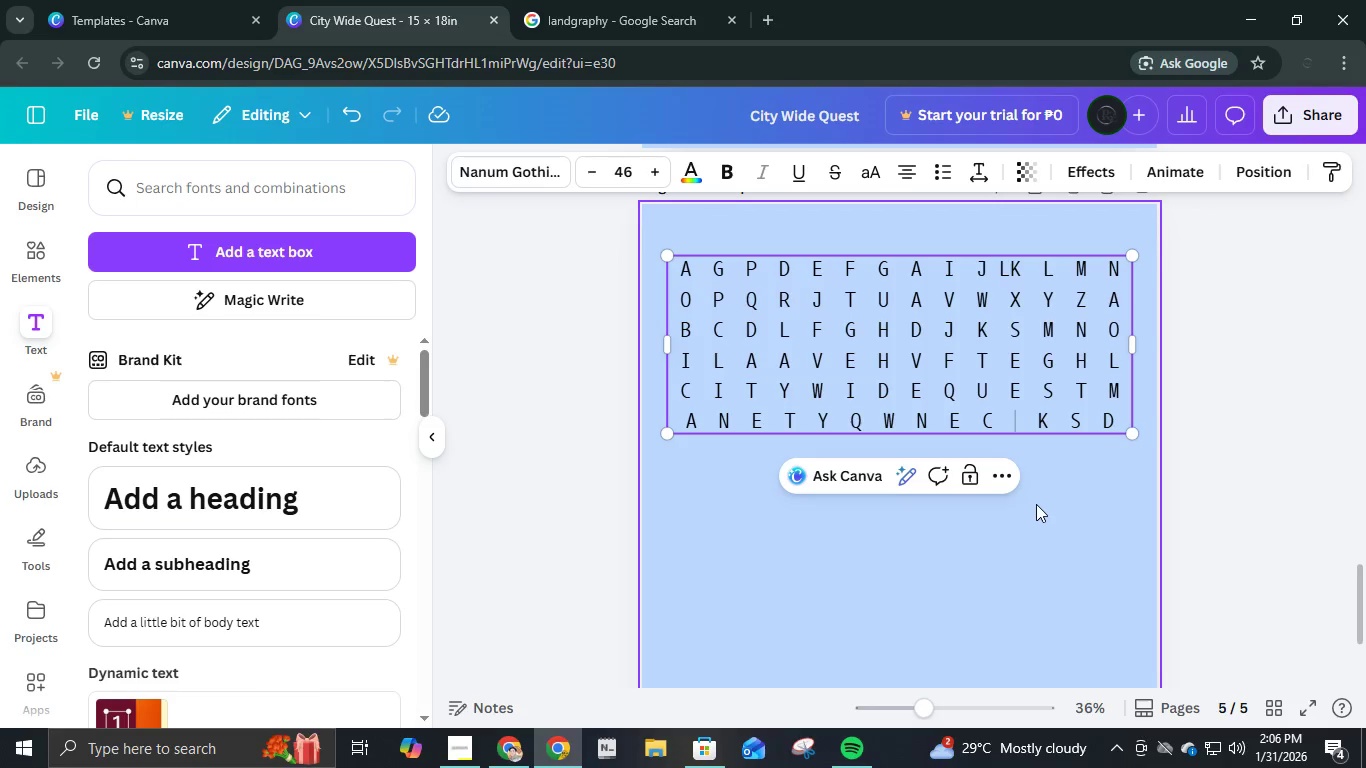 
key(K)
 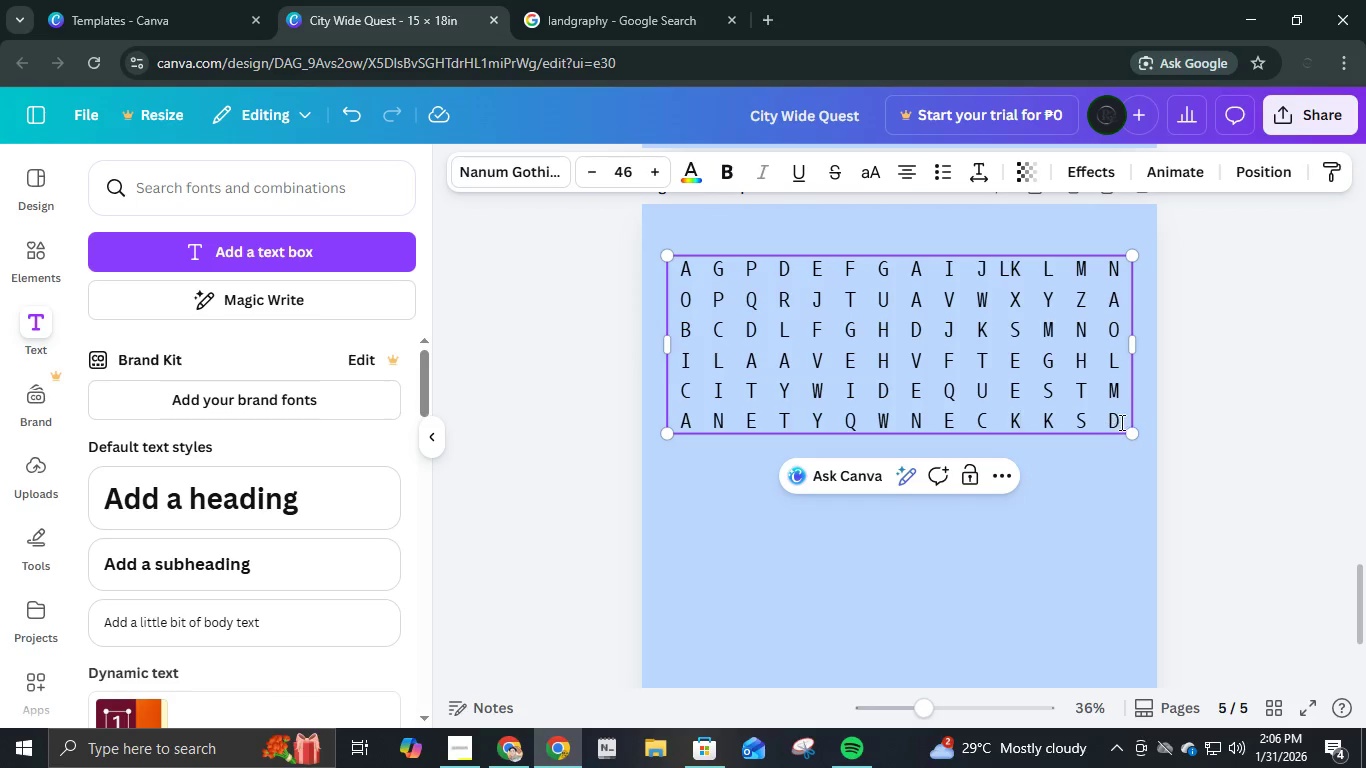 
left_click([1121, 422])
 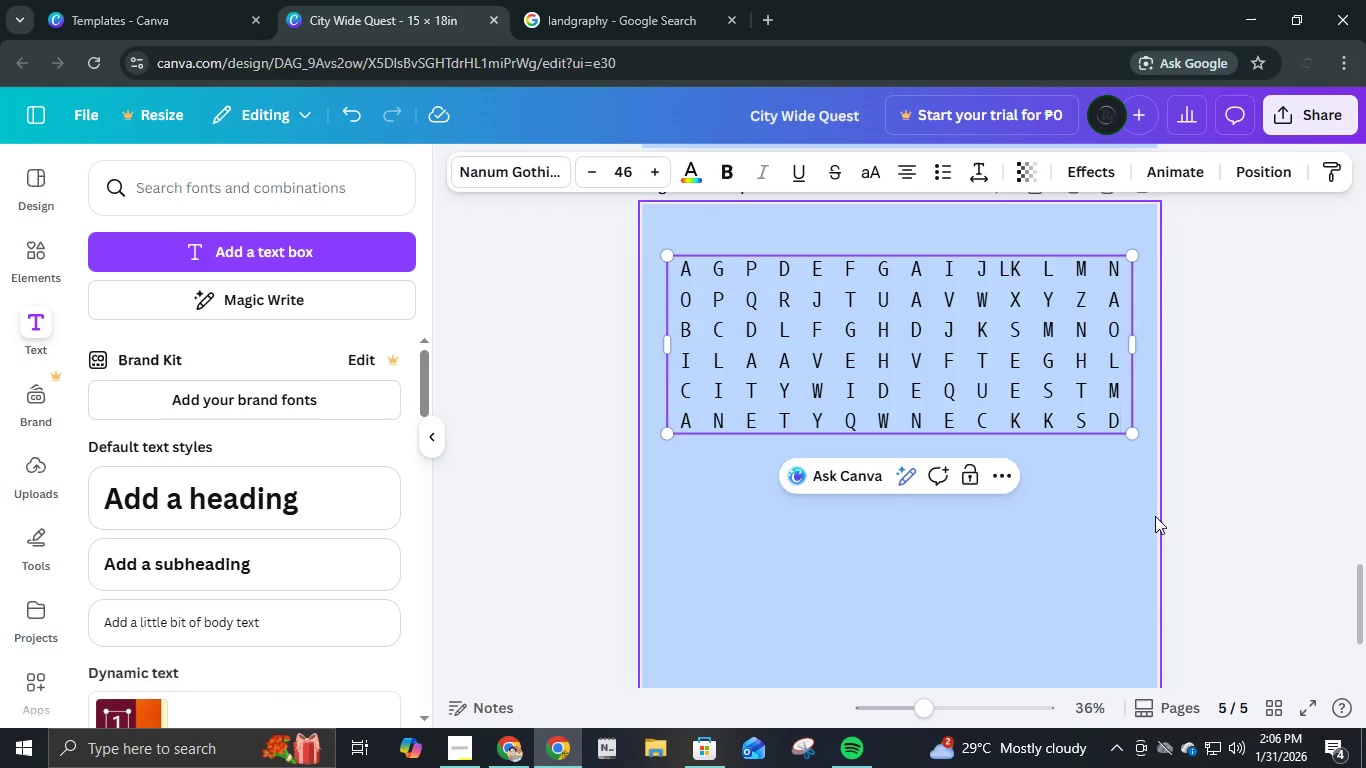 
key(Enter)
 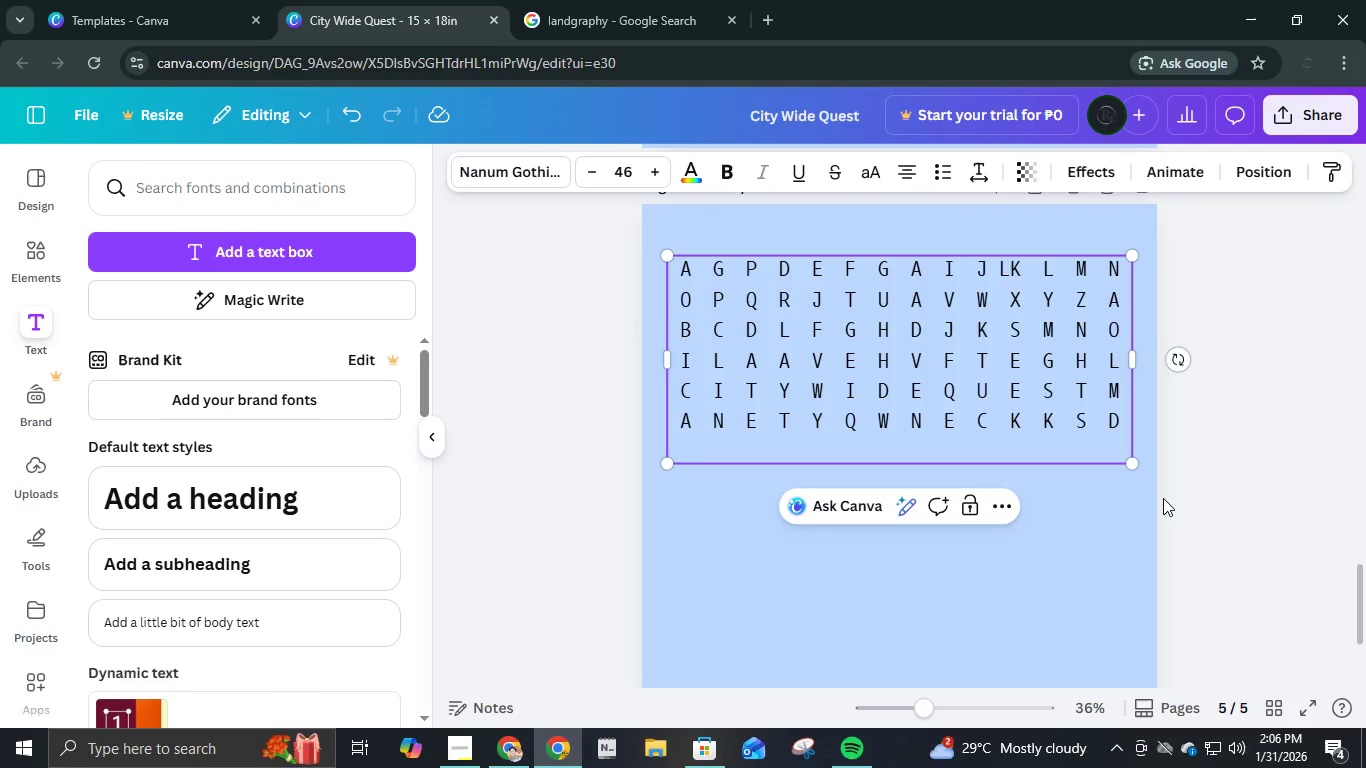 
wait(5.03)
 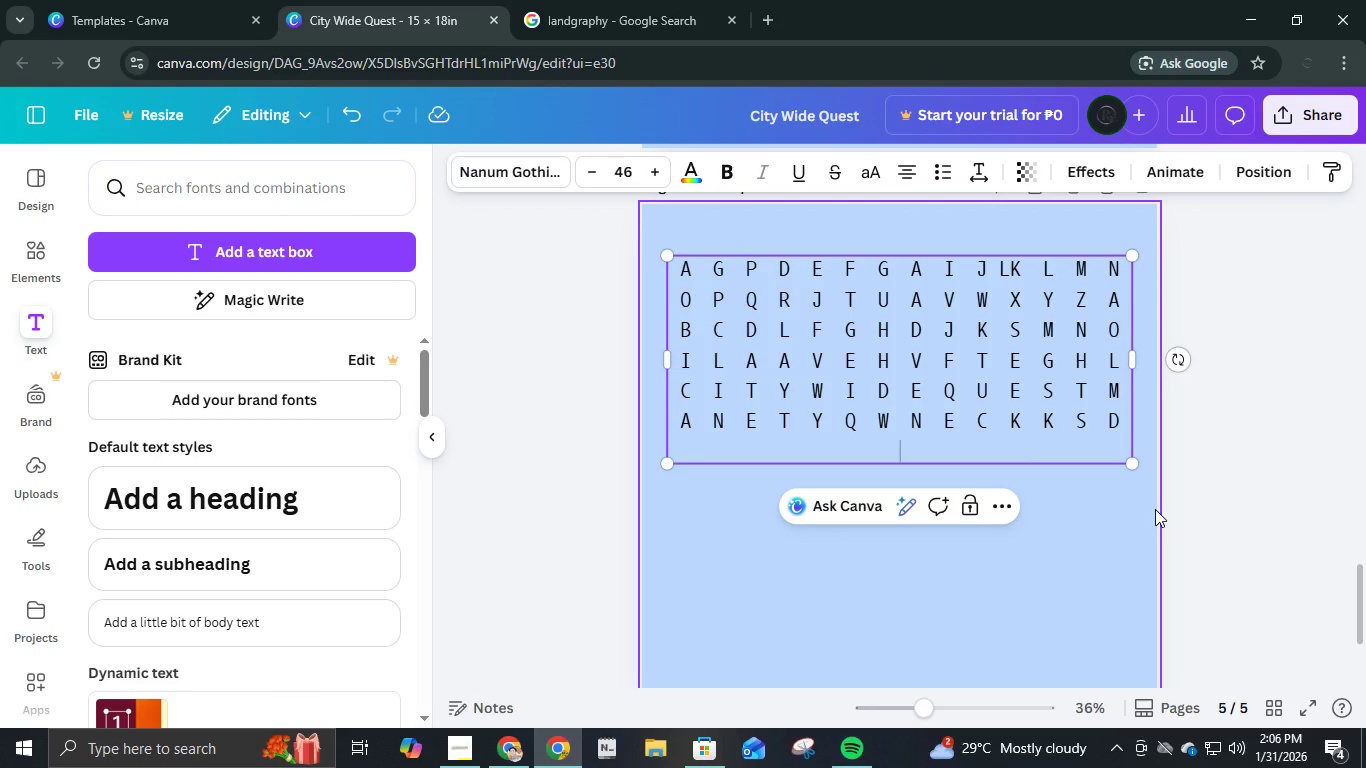 
scroll: coordinate [1012, 402], scroll_direction: up, amount: 7.0
 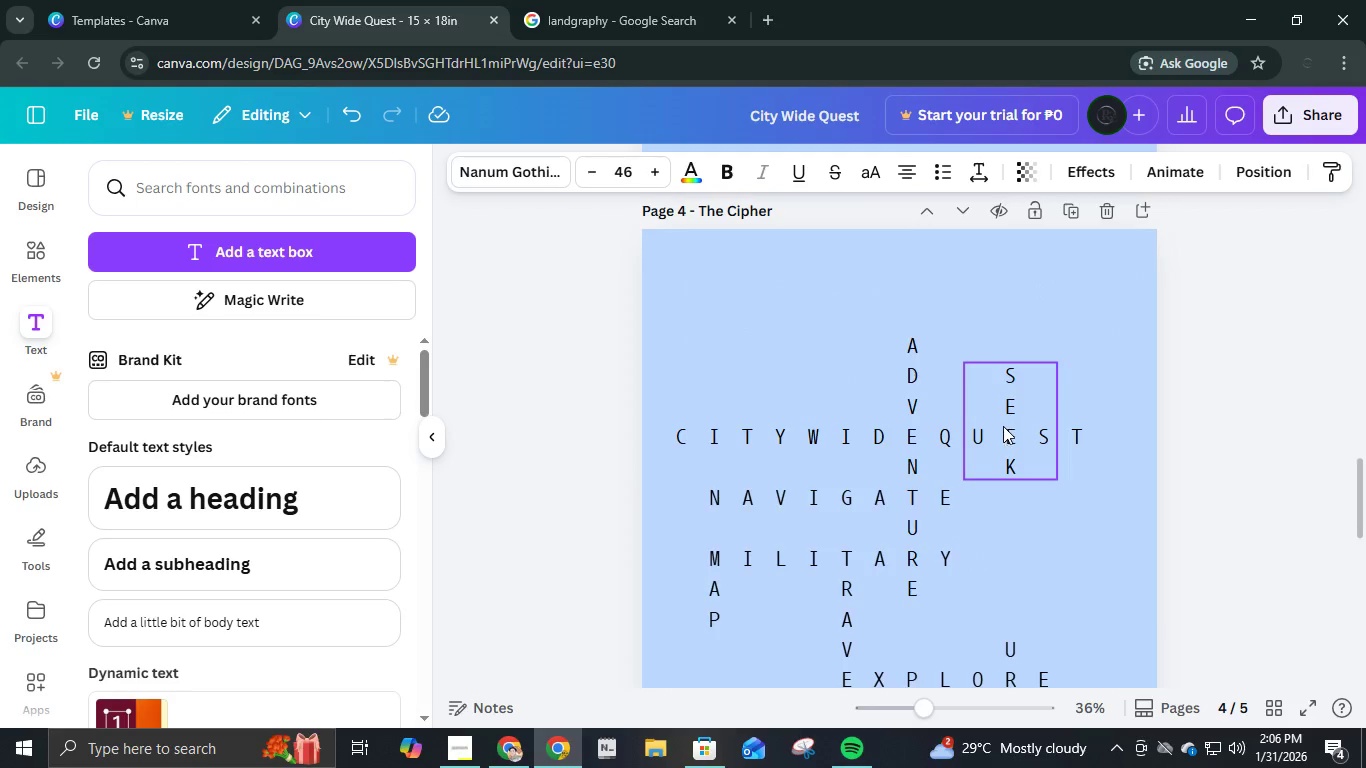 
scroll: coordinate [1003, 426], scroll_direction: down, amount: 2.0
 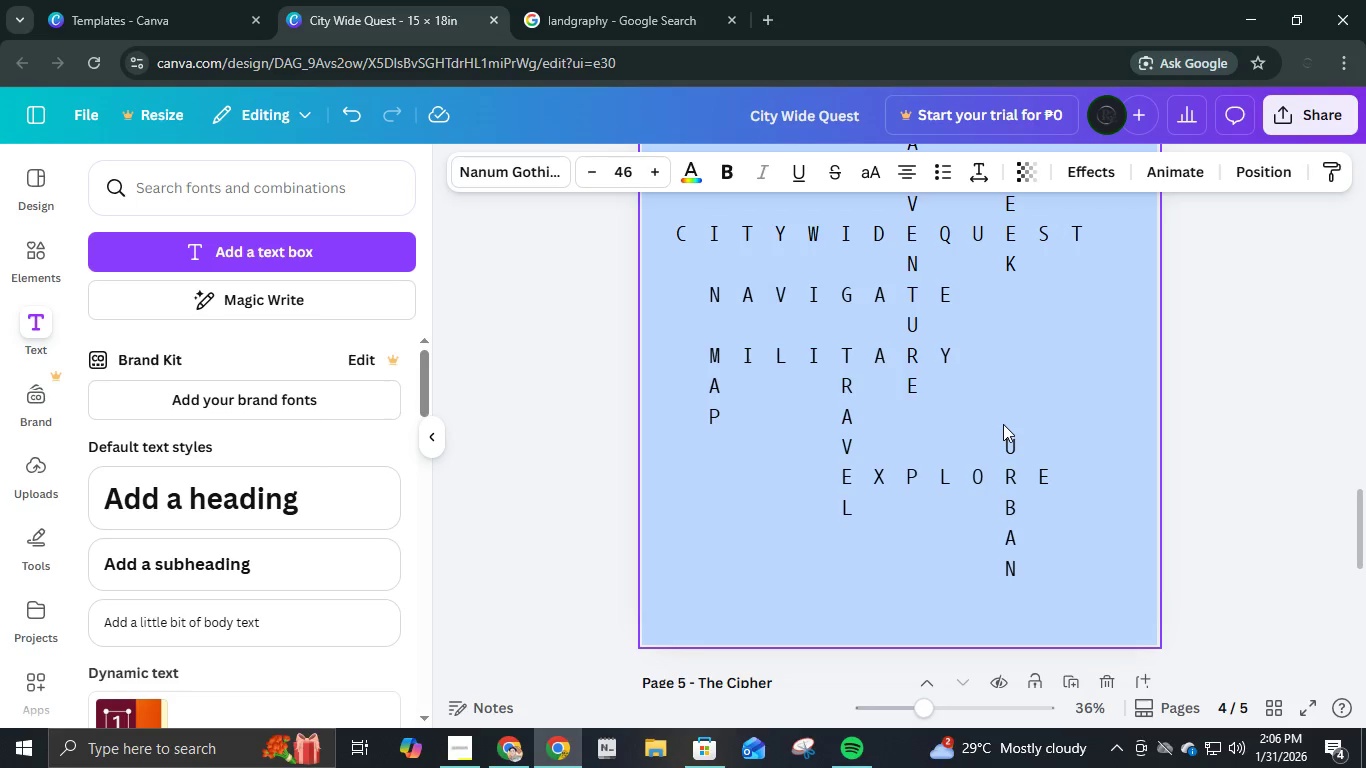 
scroll: coordinate [1005, 424], scroll_direction: none, amount: 0.0
 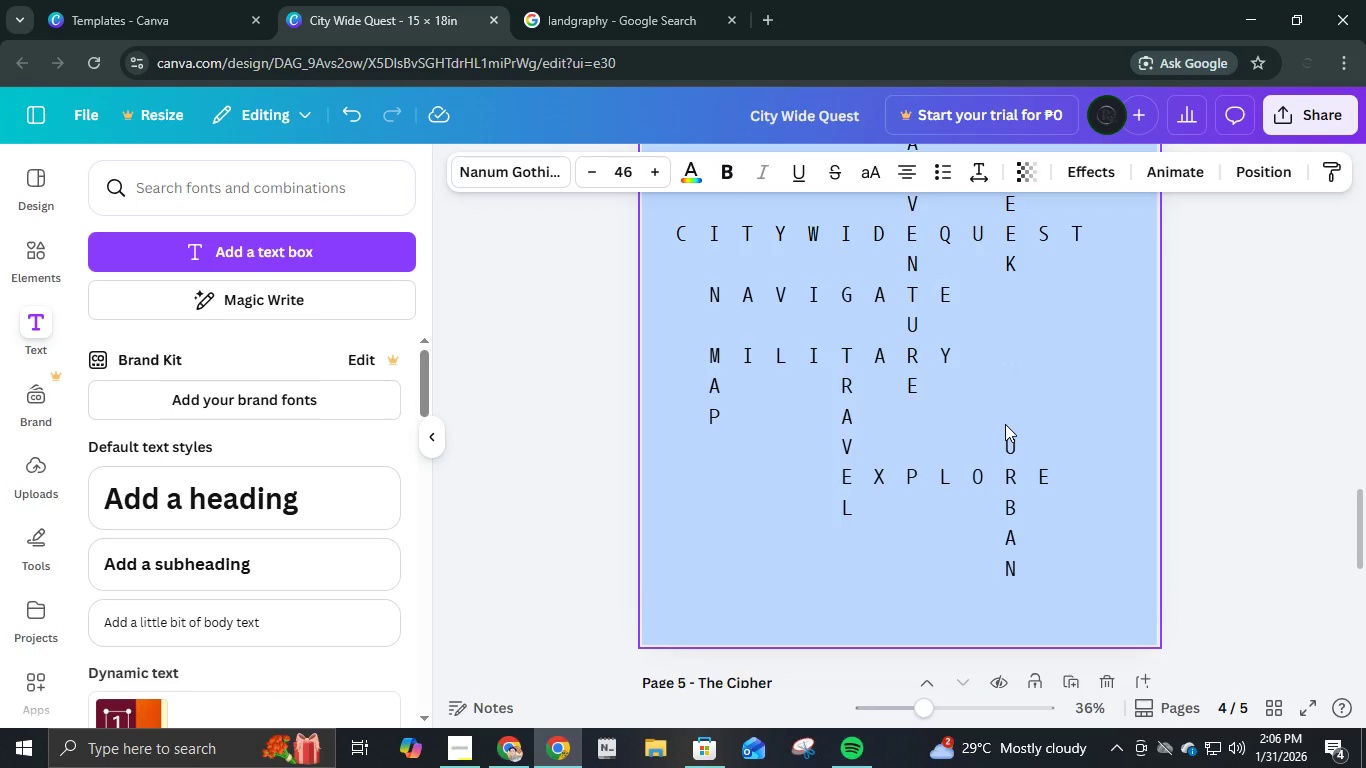 
scroll: coordinate [1005, 424], scroll_direction: down, amount: 6.0
 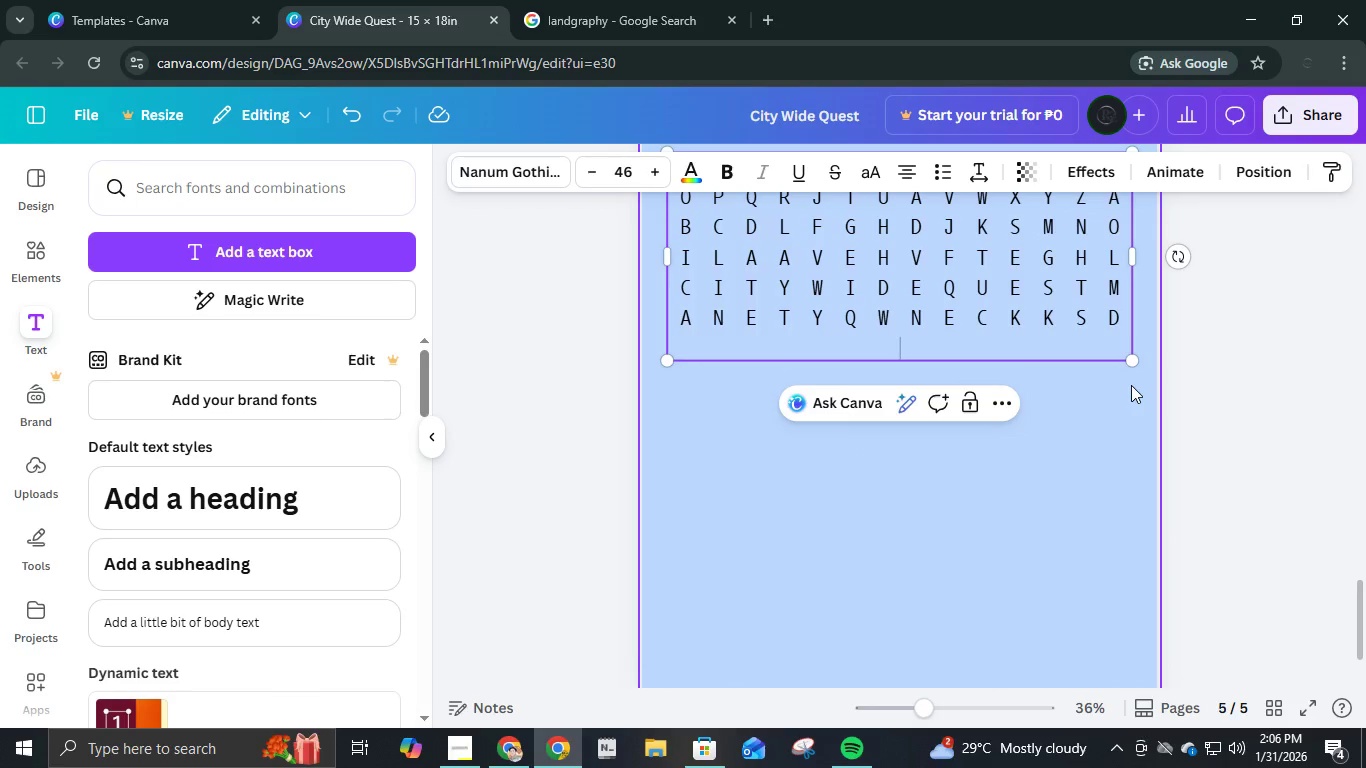 
key(A)
 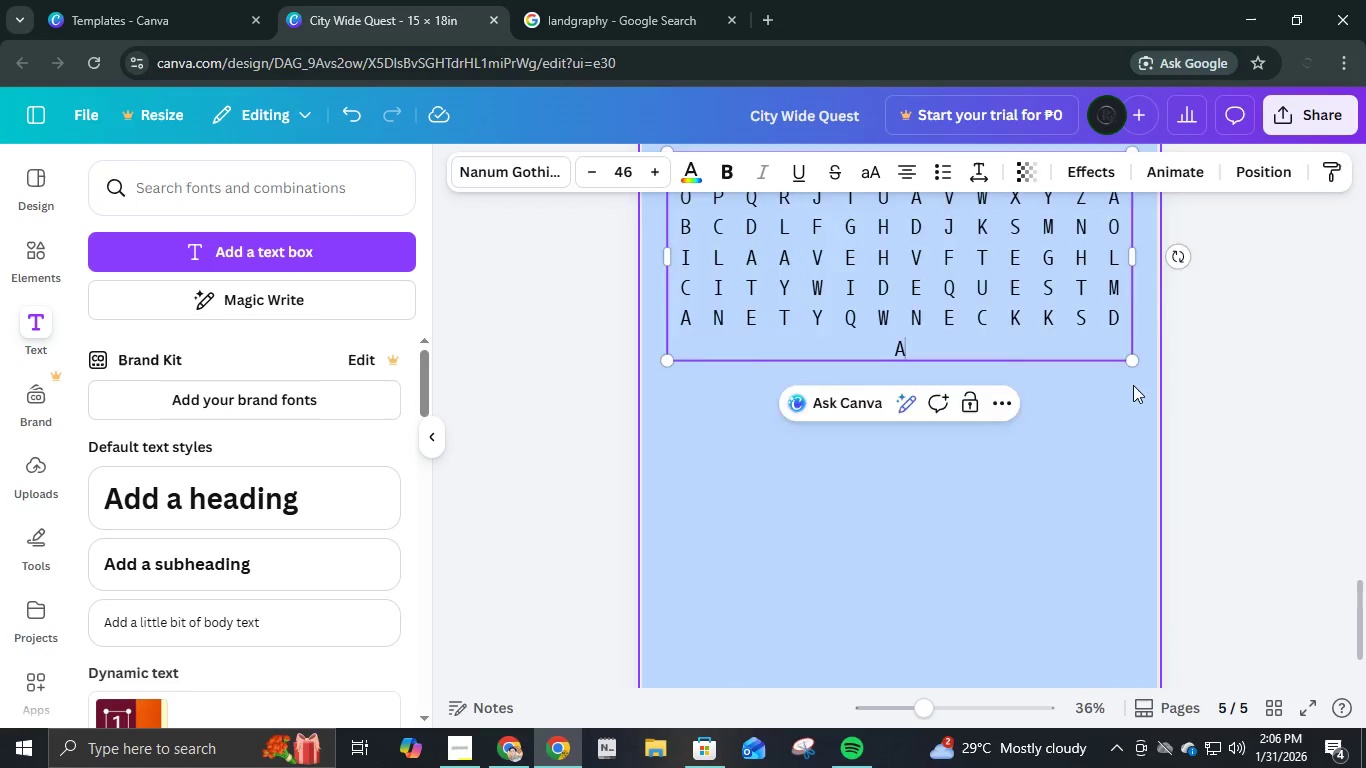 
scroll: coordinate [1133, 385], scroll_direction: up, amount: 6.0
 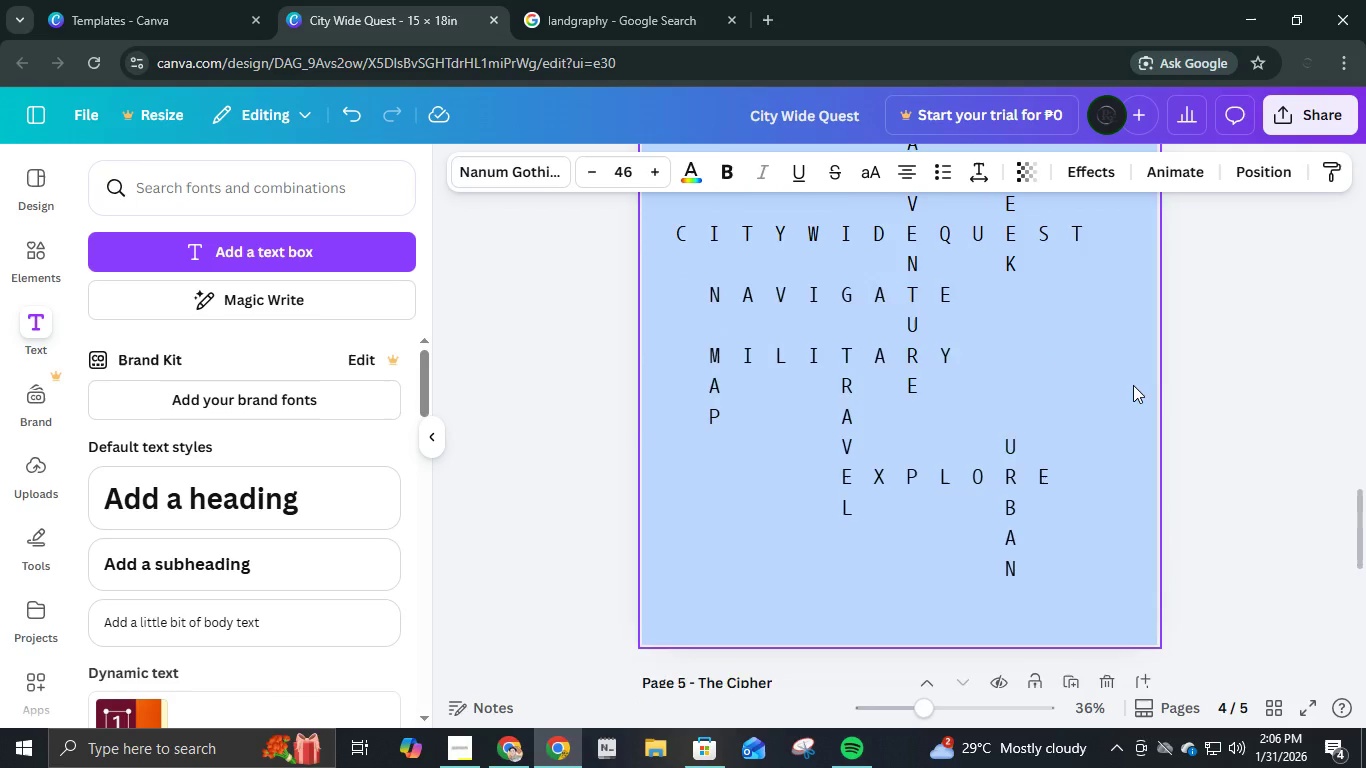 
type(  N  A  V  I  G  A  TE)
key(Backspace)
type(  E  )
 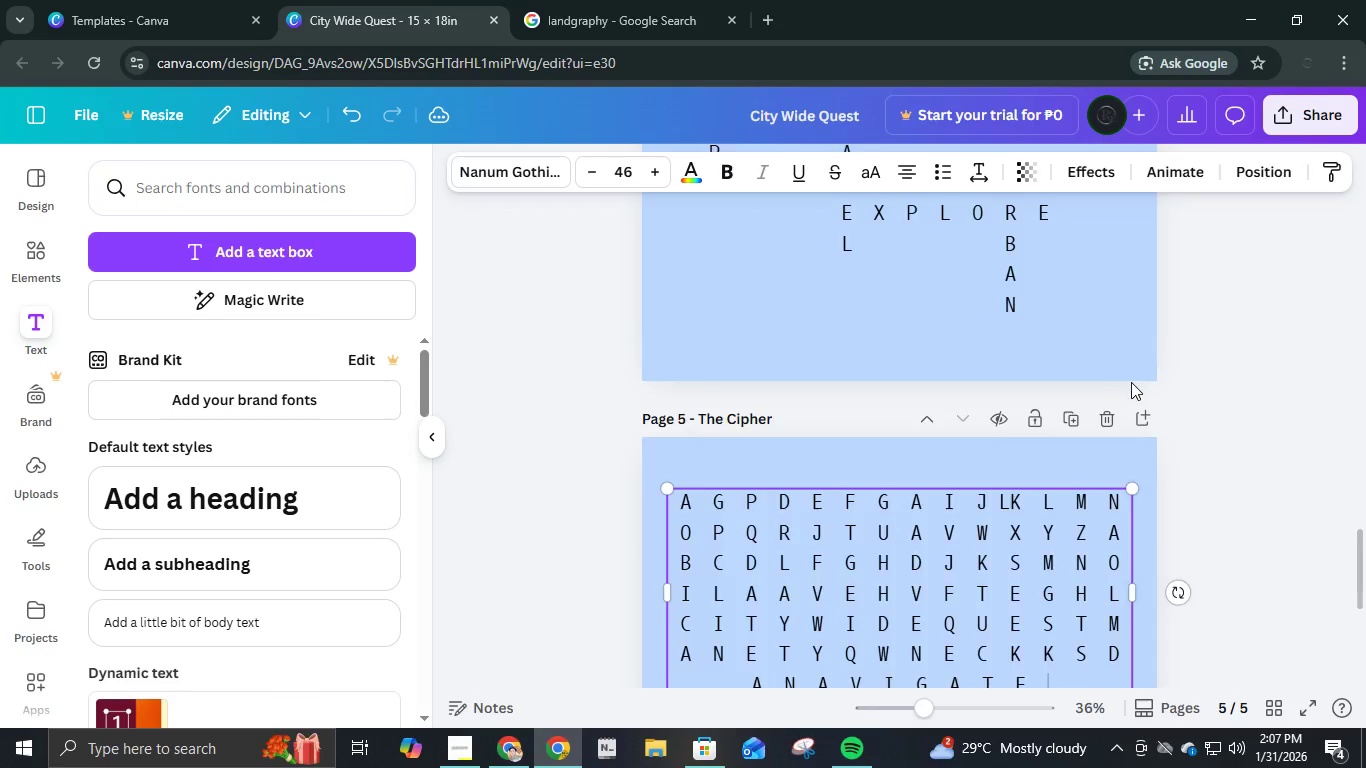 
scroll: coordinate [1131, 382], scroll_direction: up, amount: 3.0
 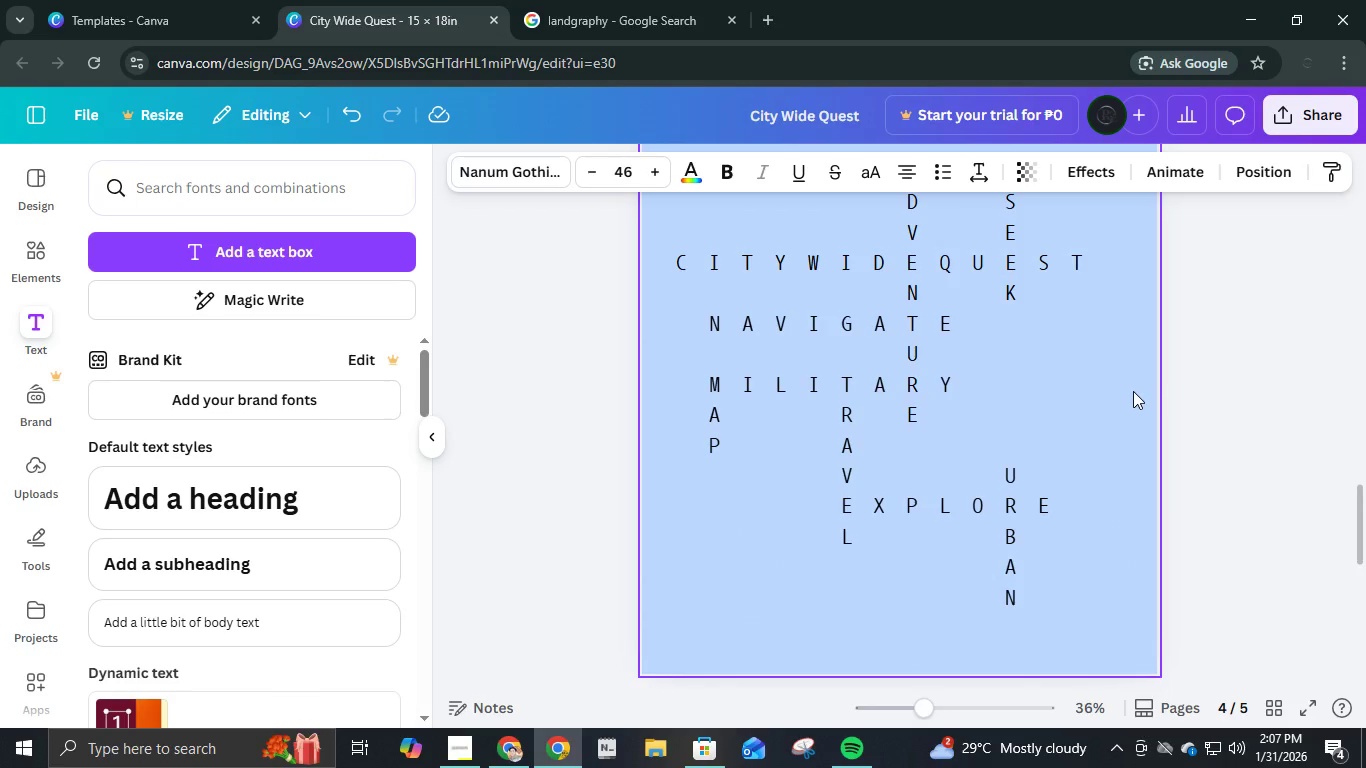 
scroll: coordinate [1133, 391], scroll_direction: down, amount: 4.0
 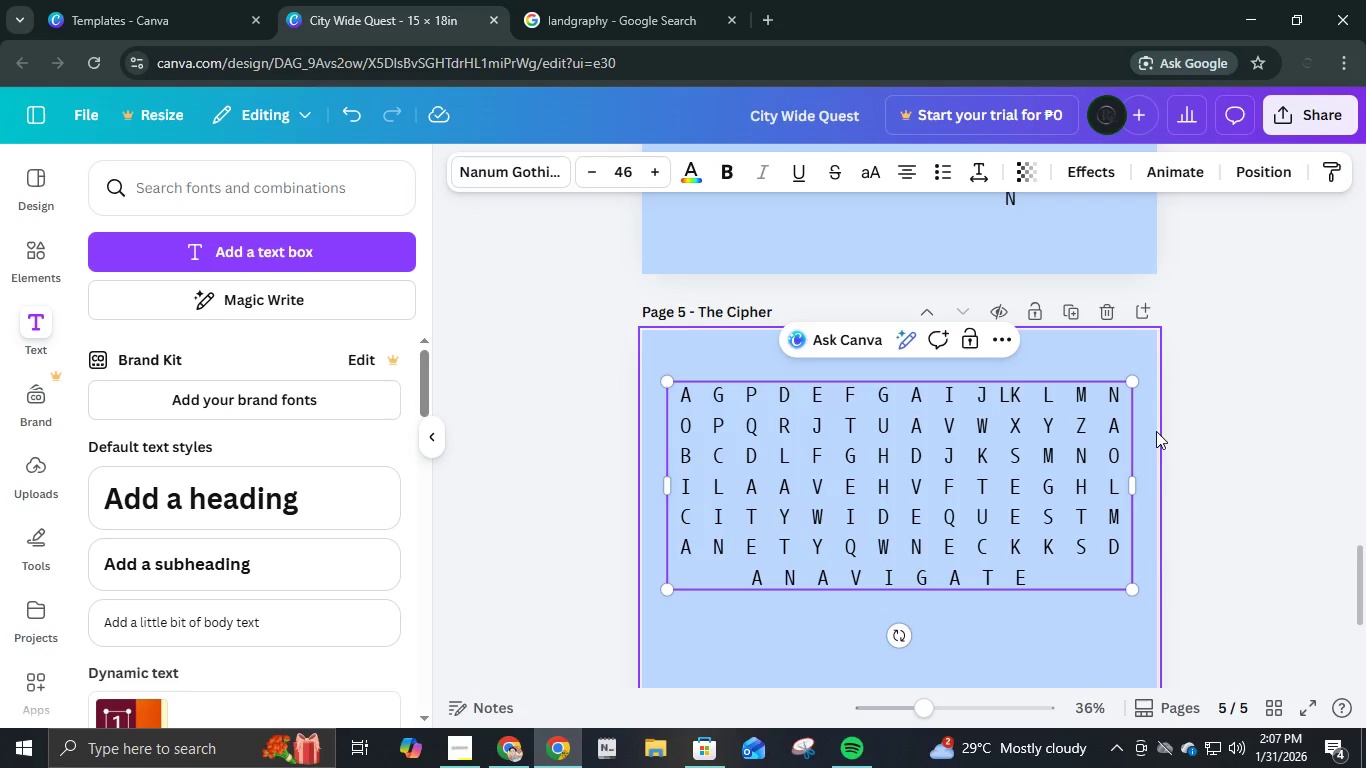 
key(L)
 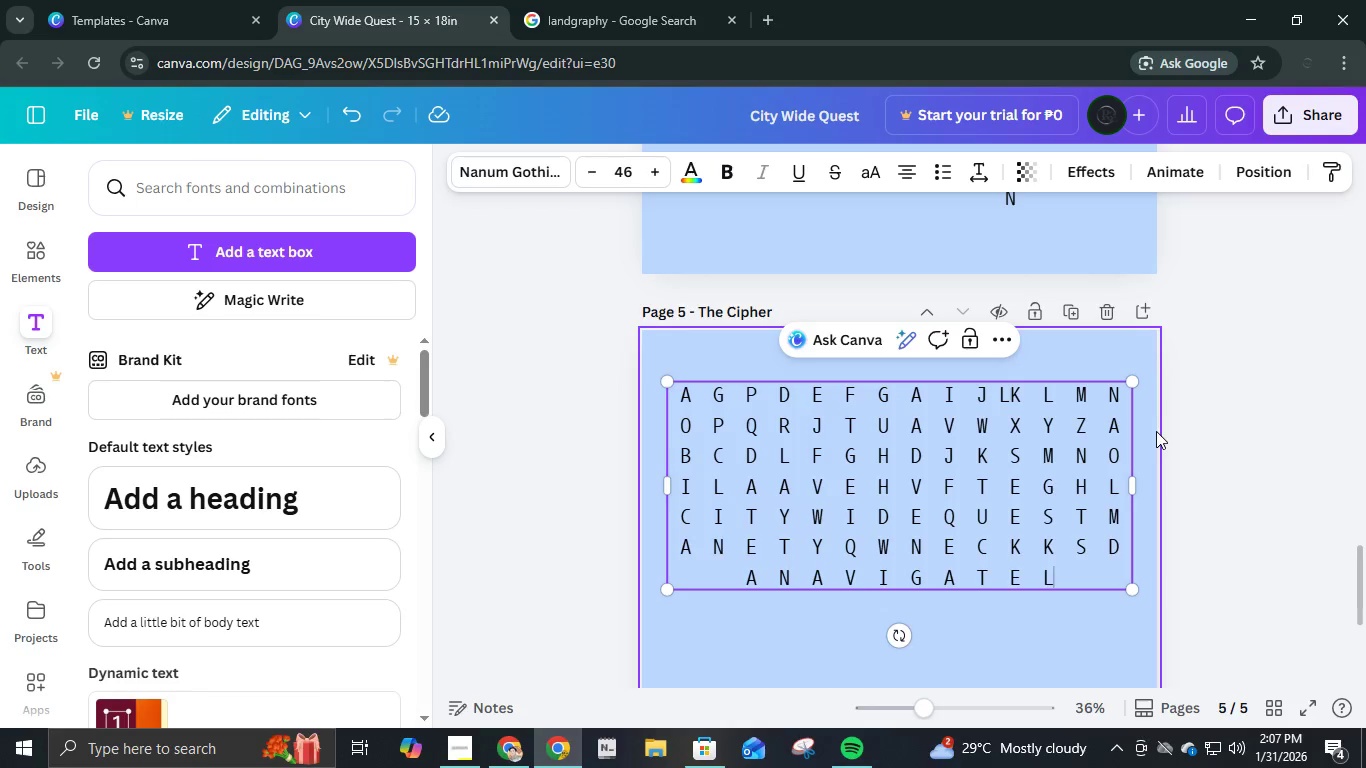 
key(Space)
 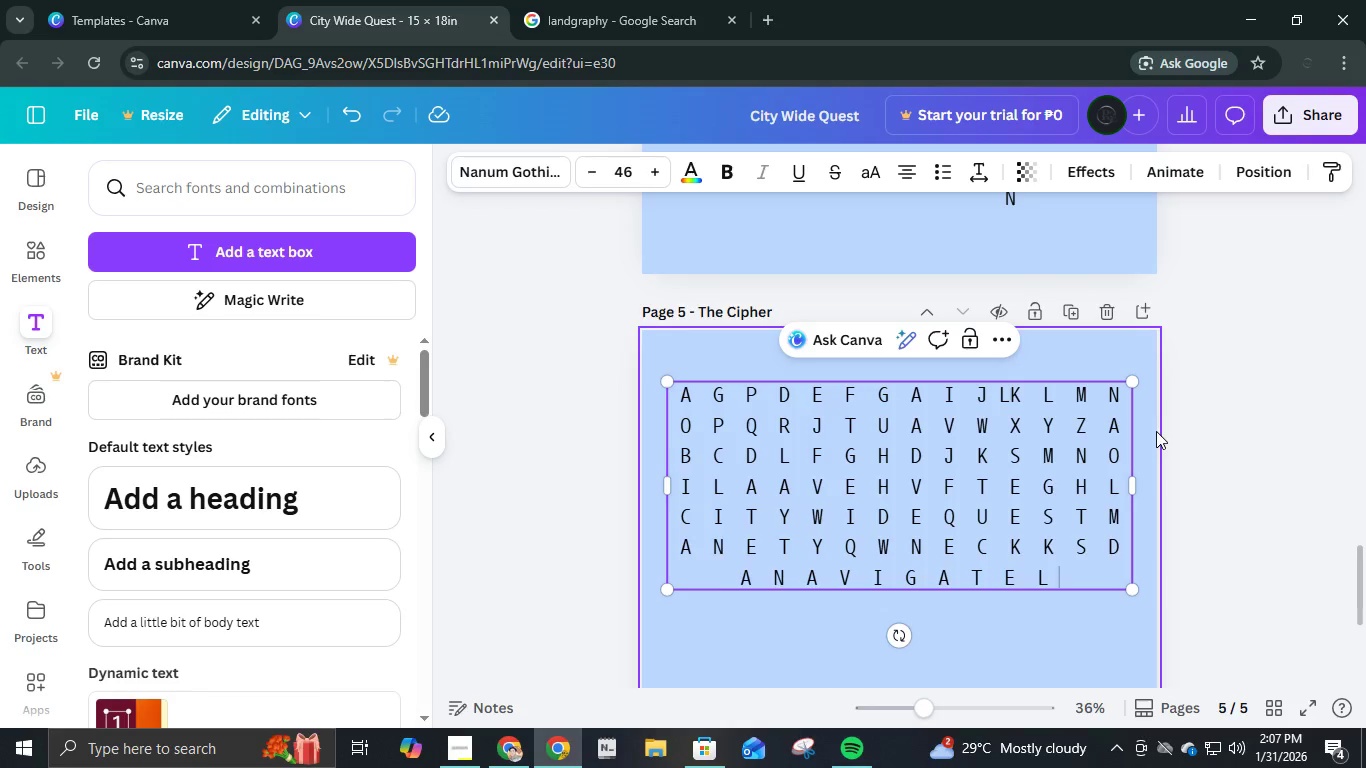 
key(Space)
 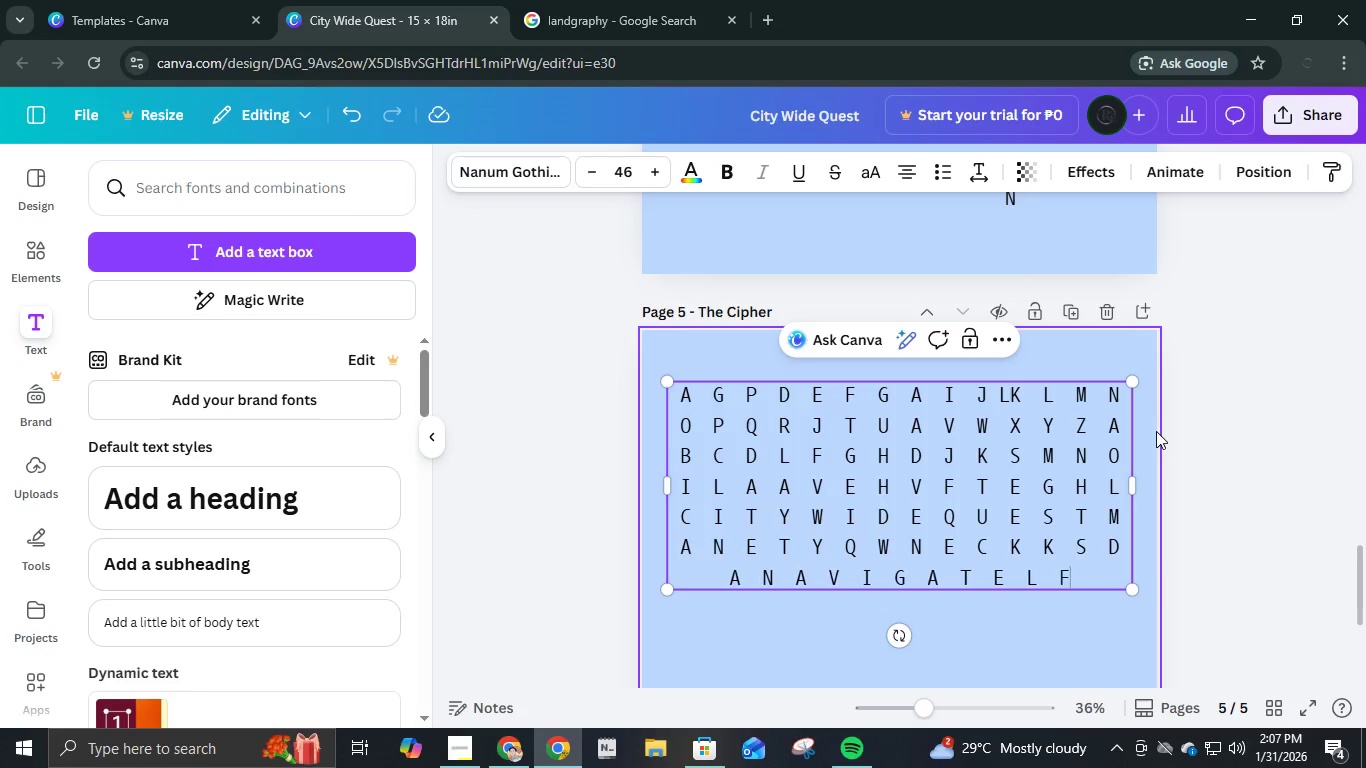 
key(F)
 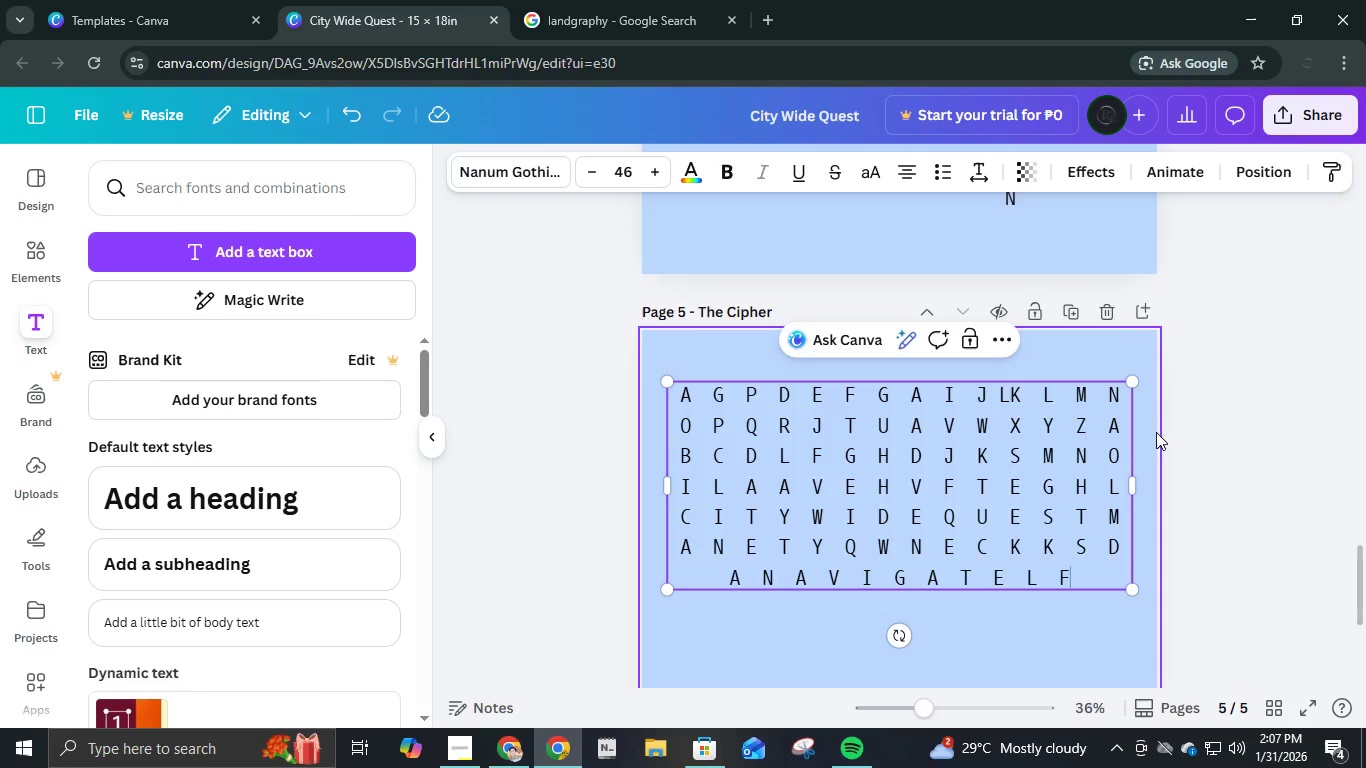 
key(Space)
 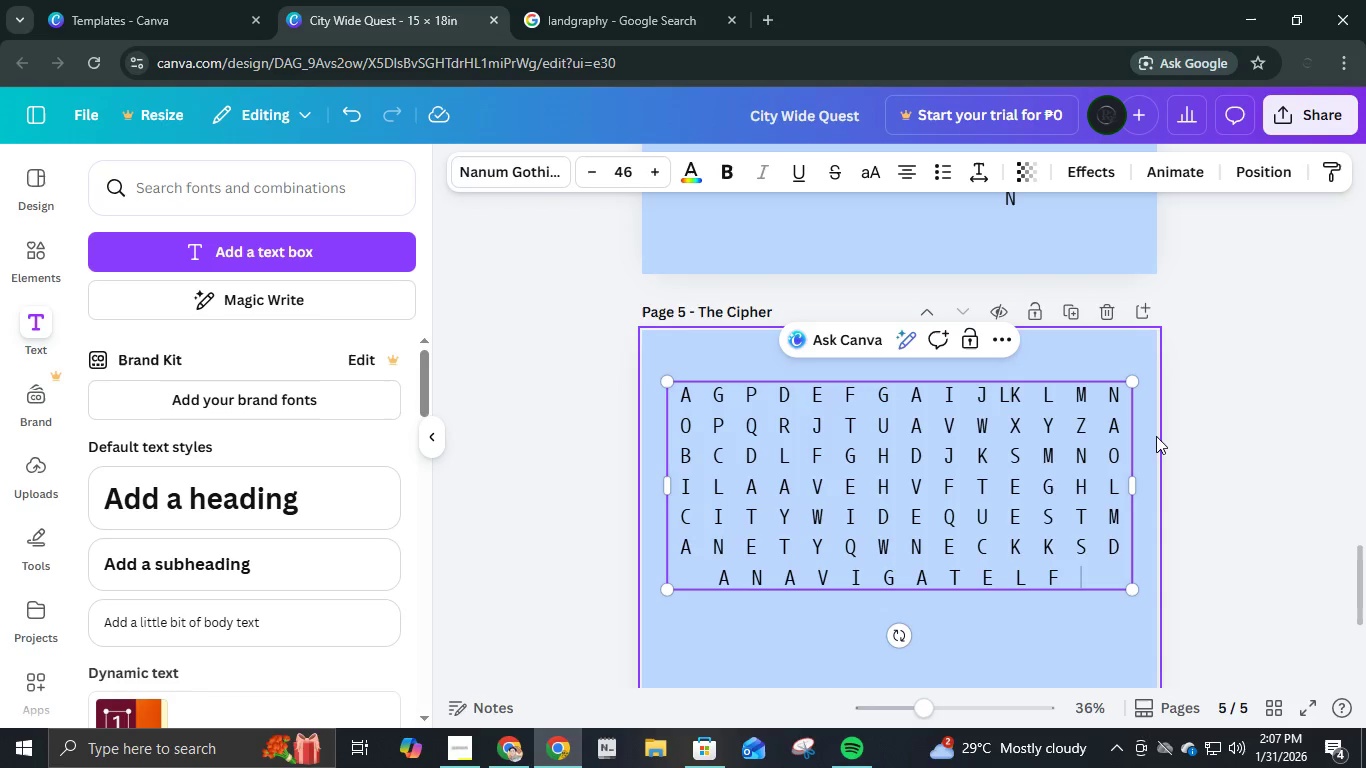 
key(Space)
 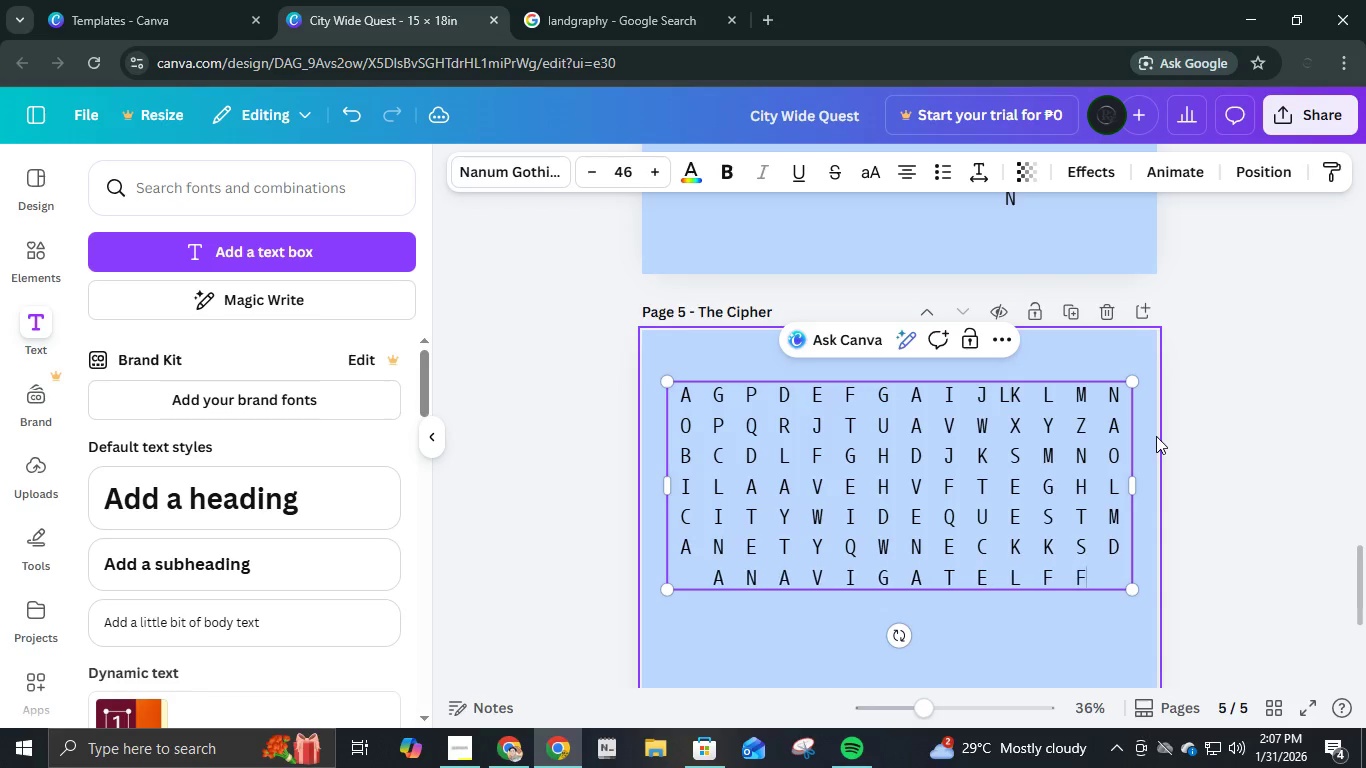 
key(F)
 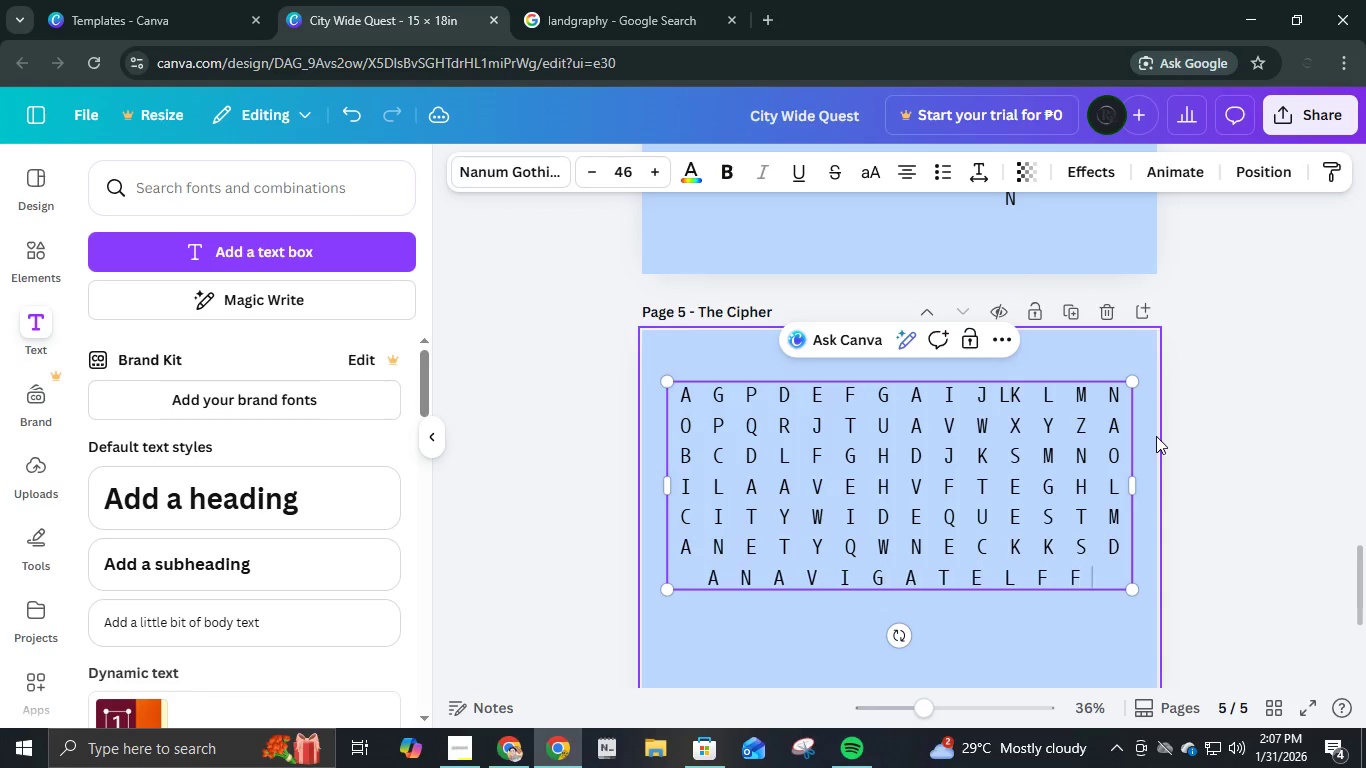 
key(Space)
 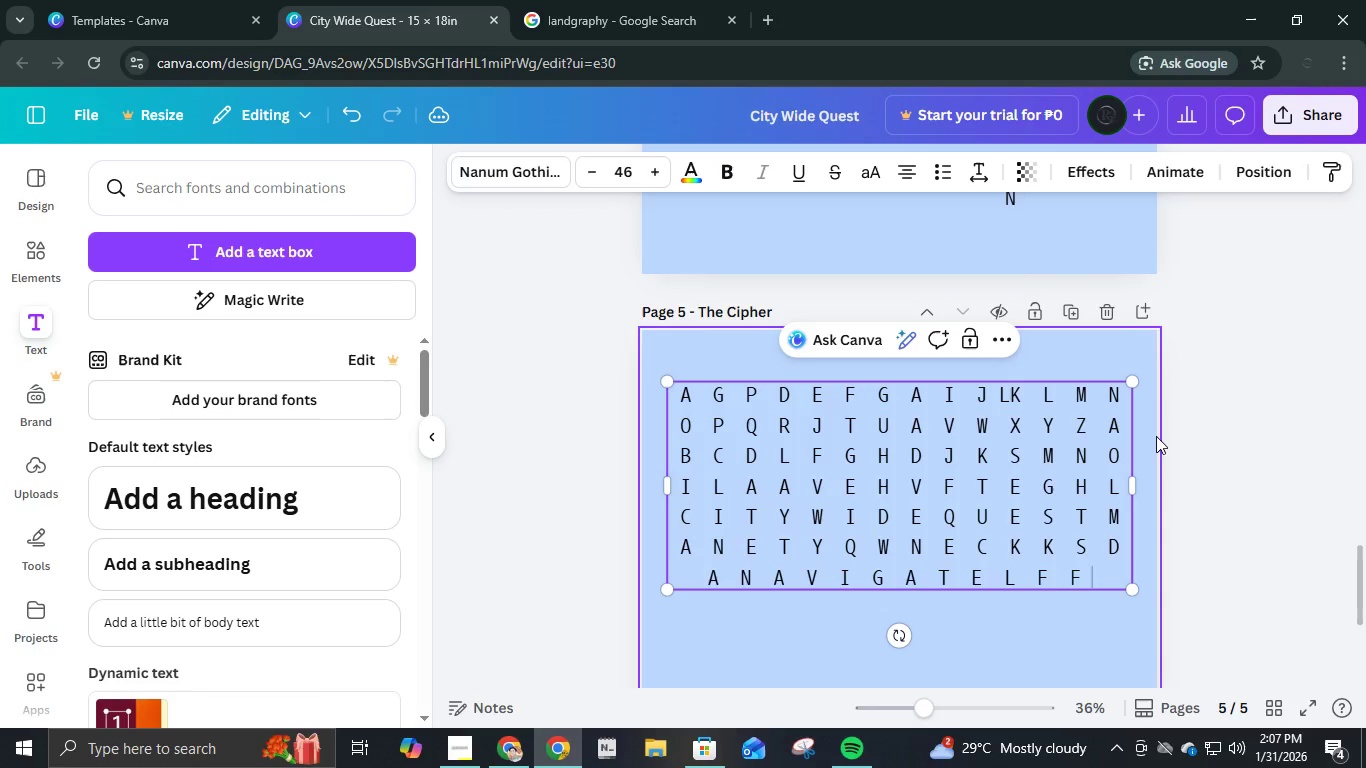 
key(Space)
 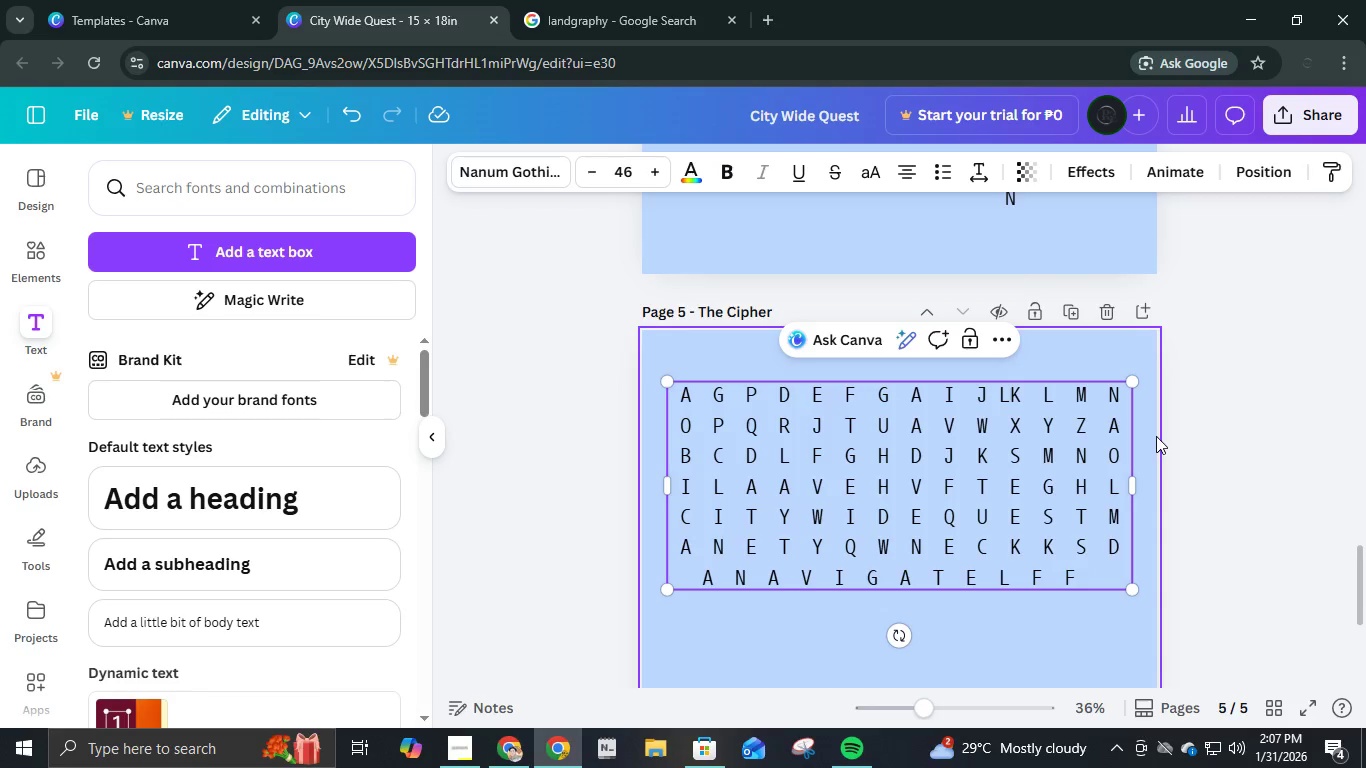 
key(P)
 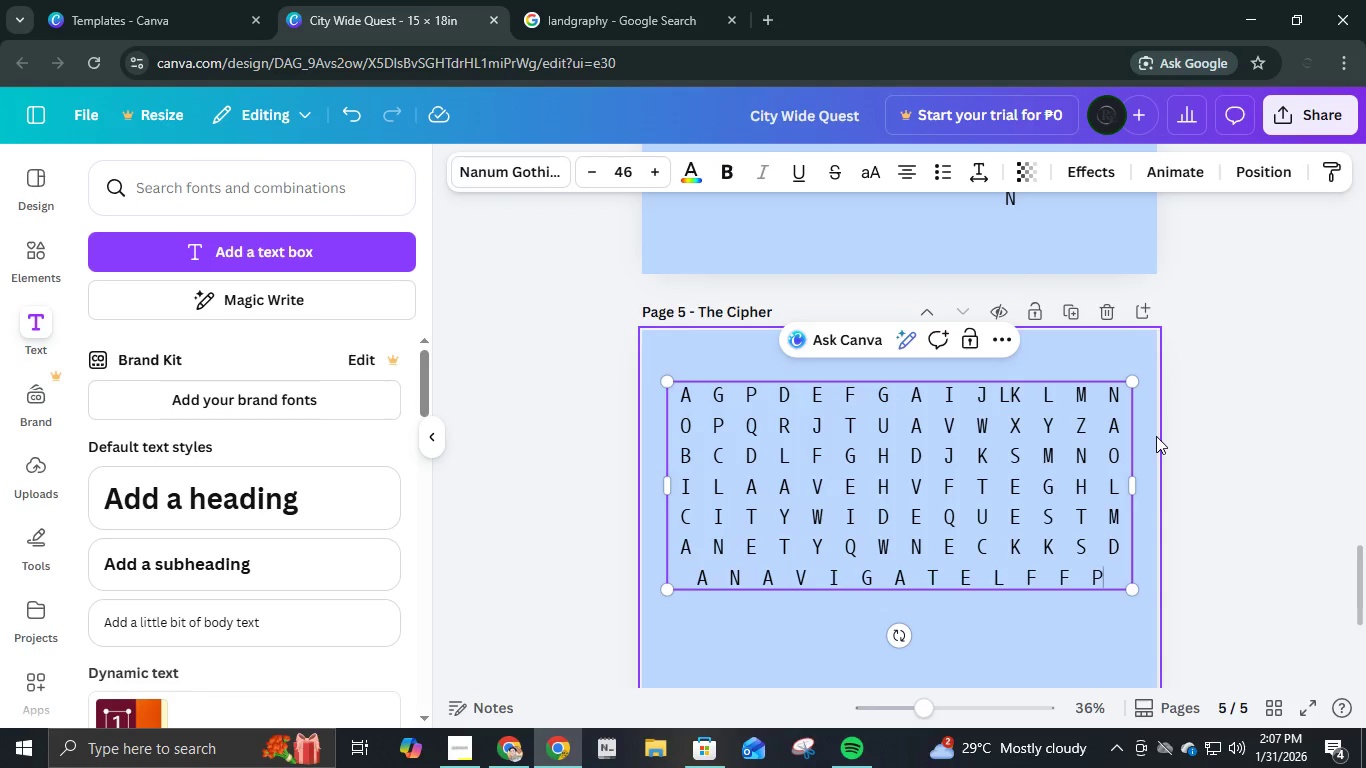 
key(Space)
 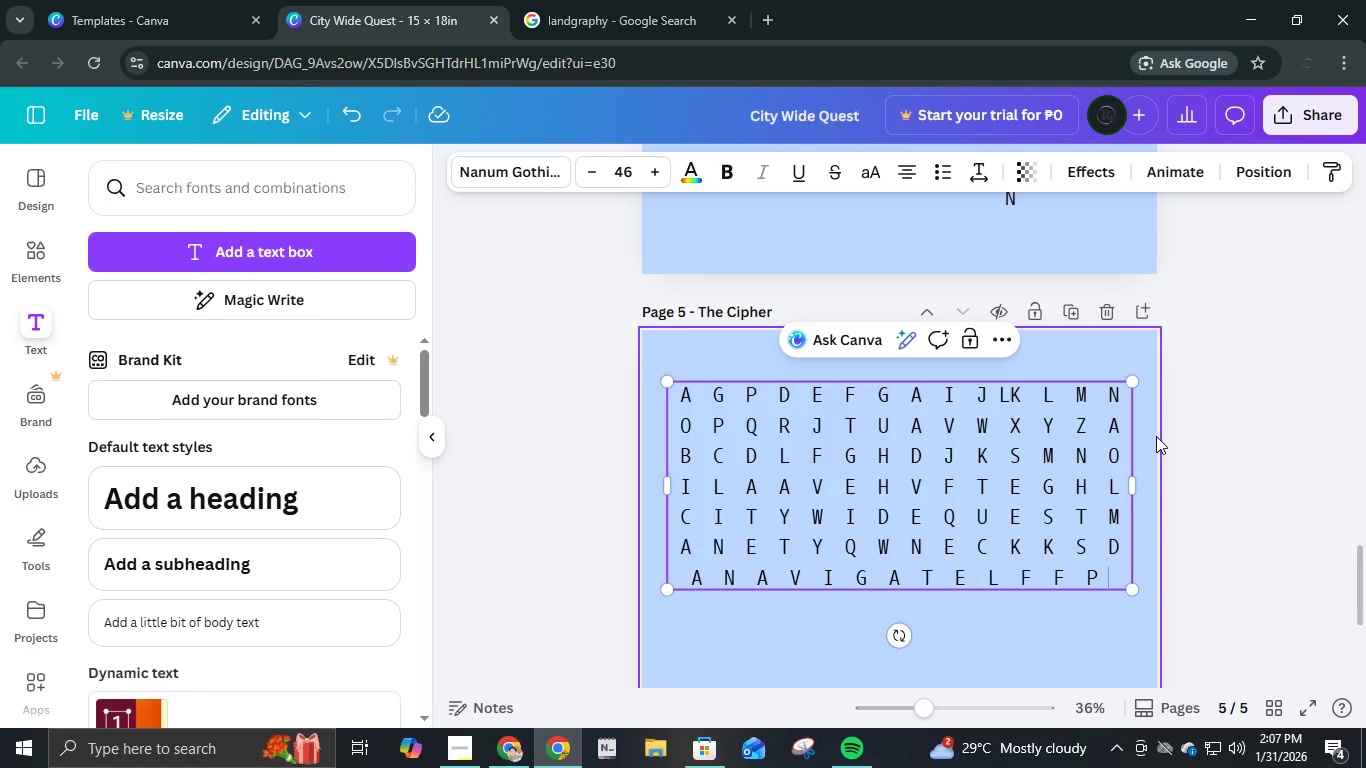 
key(Space)
 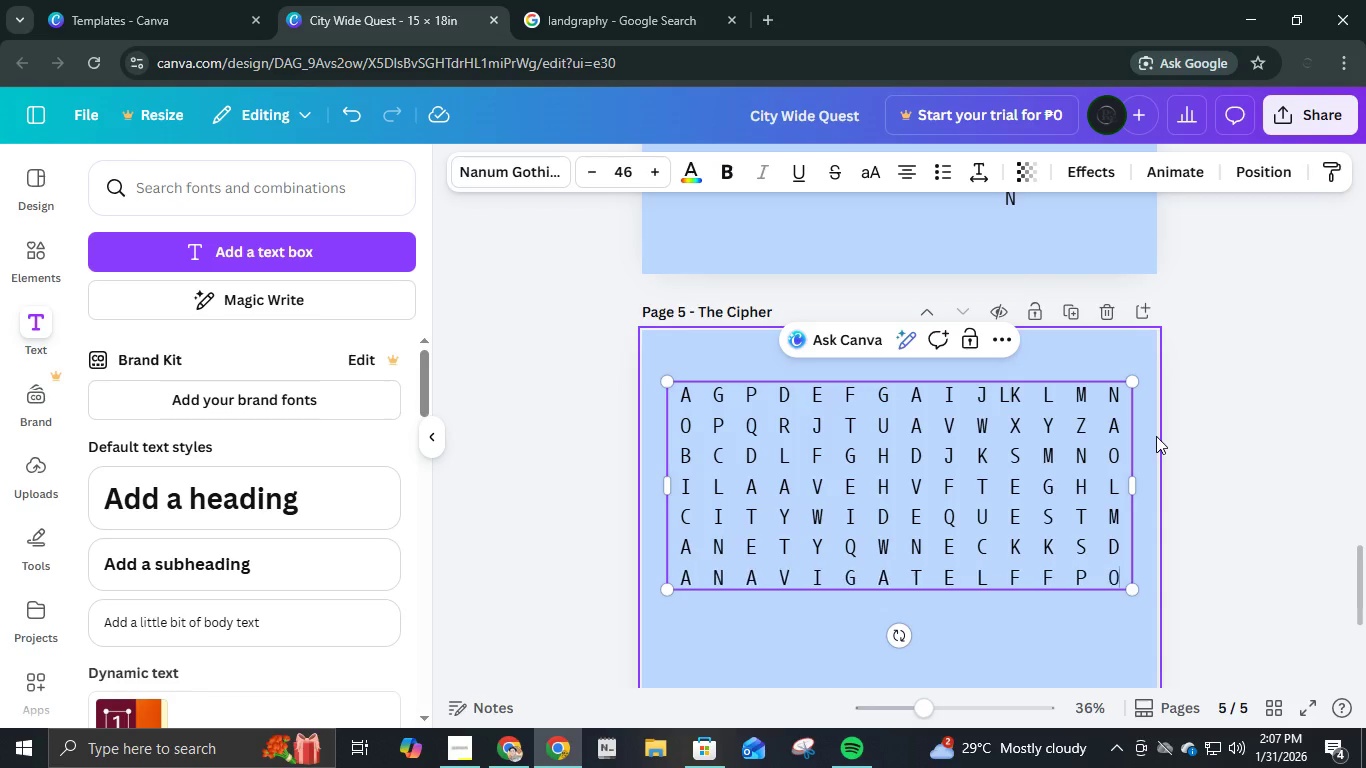 
key(O)
 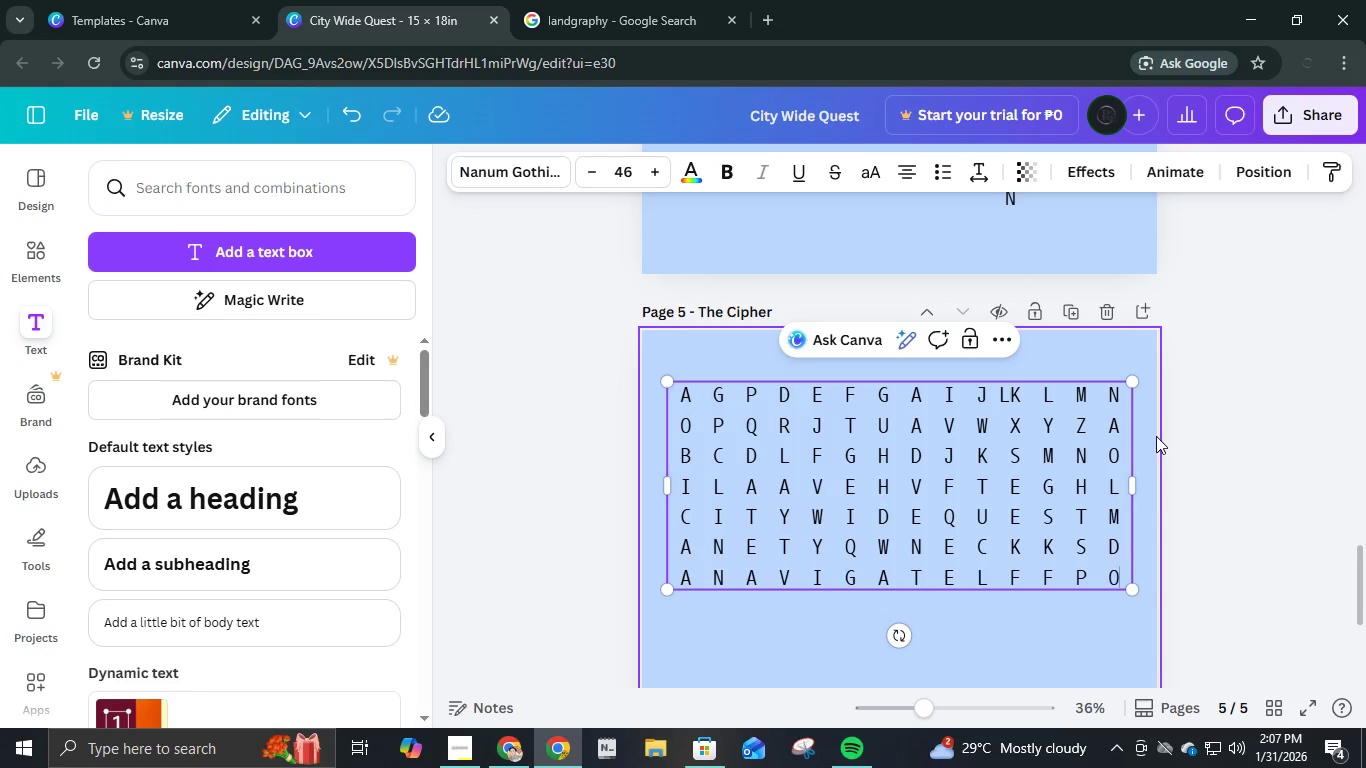 
key(Space)
 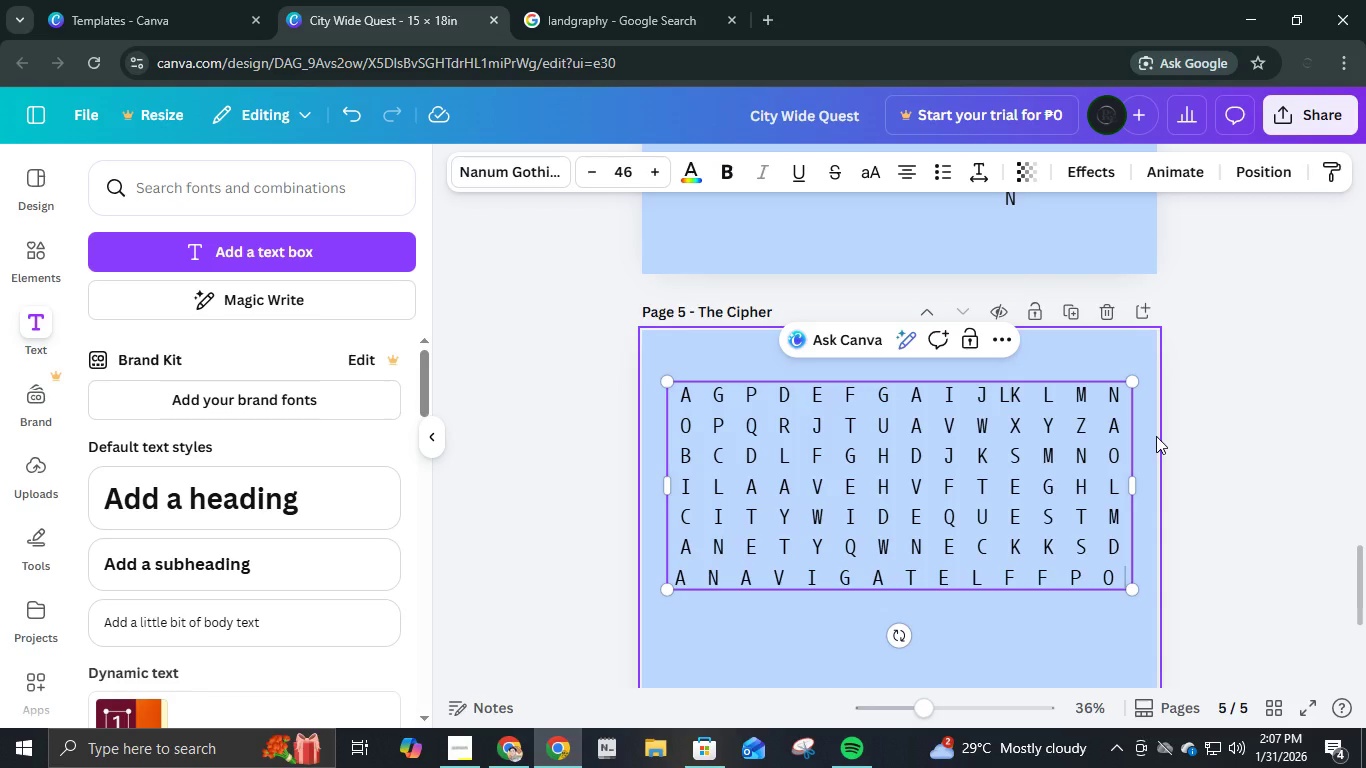 
key(Backspace)
 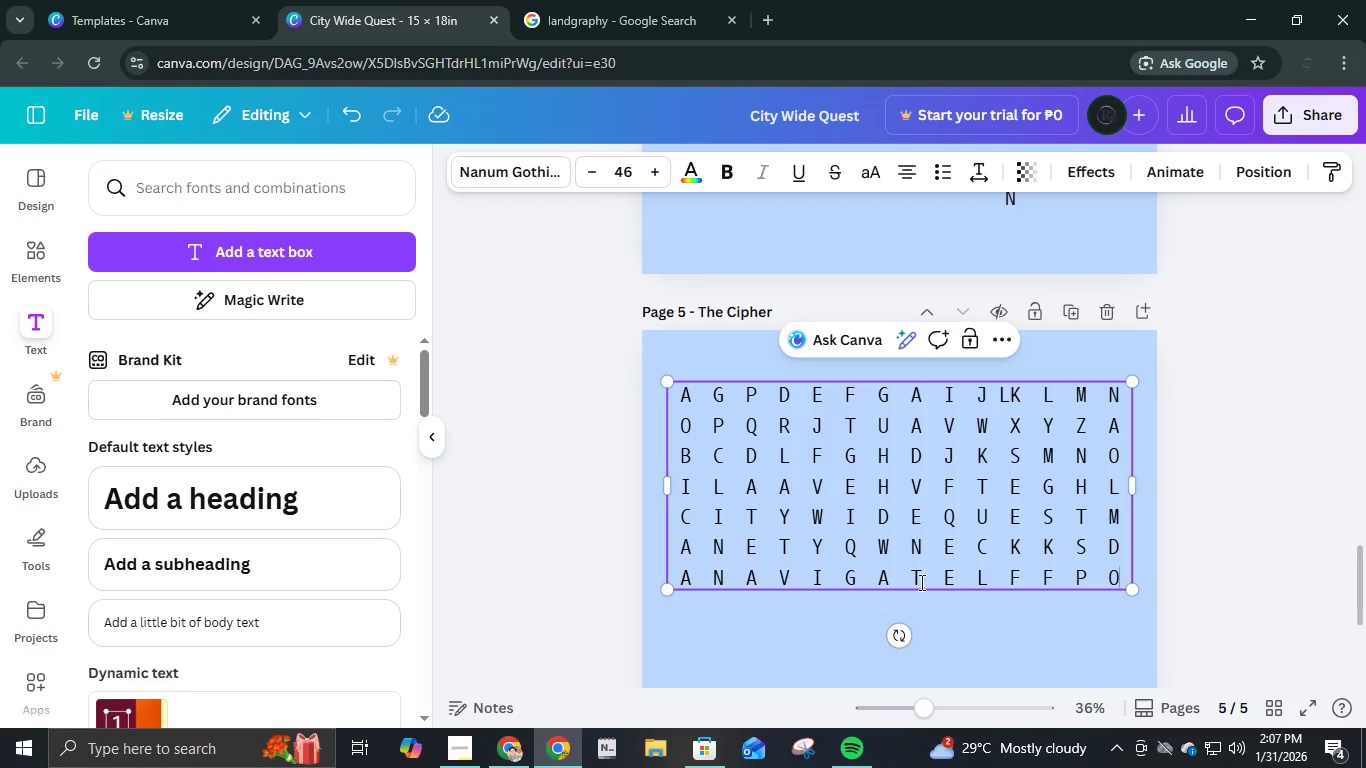 
key(Enter)
 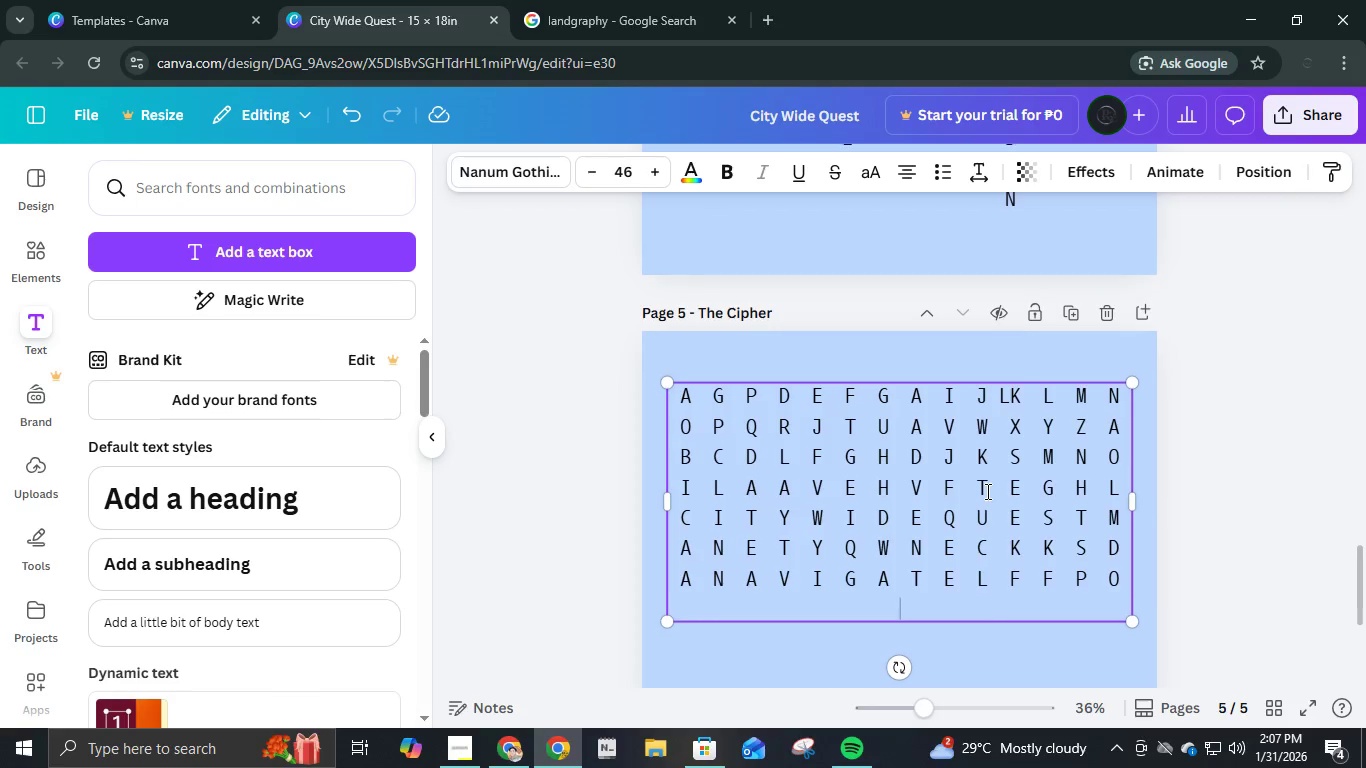 
scroll: coordinate [986, 491], scroll_direction: up, amount: 3.0
 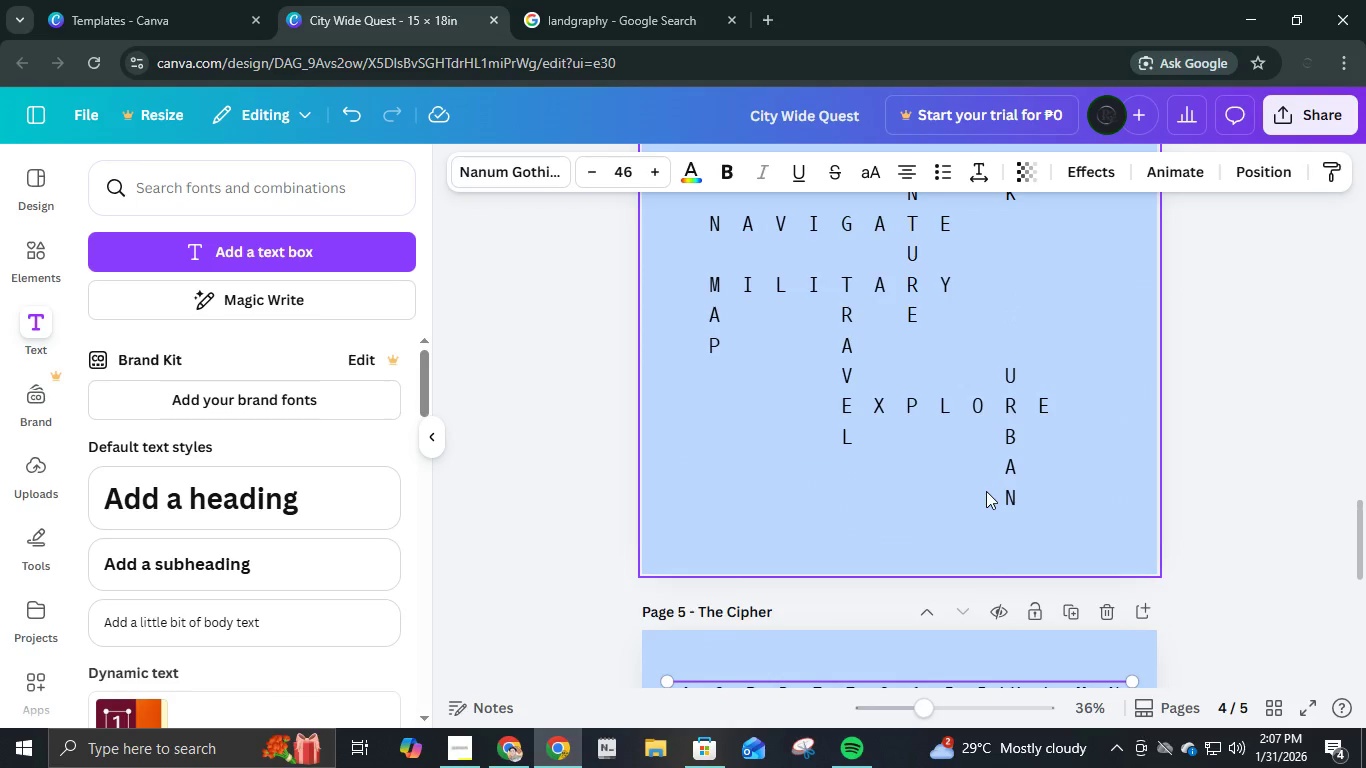 
scroll: coordinate [990, 523], scroll_direction: down, amount: 4.0
 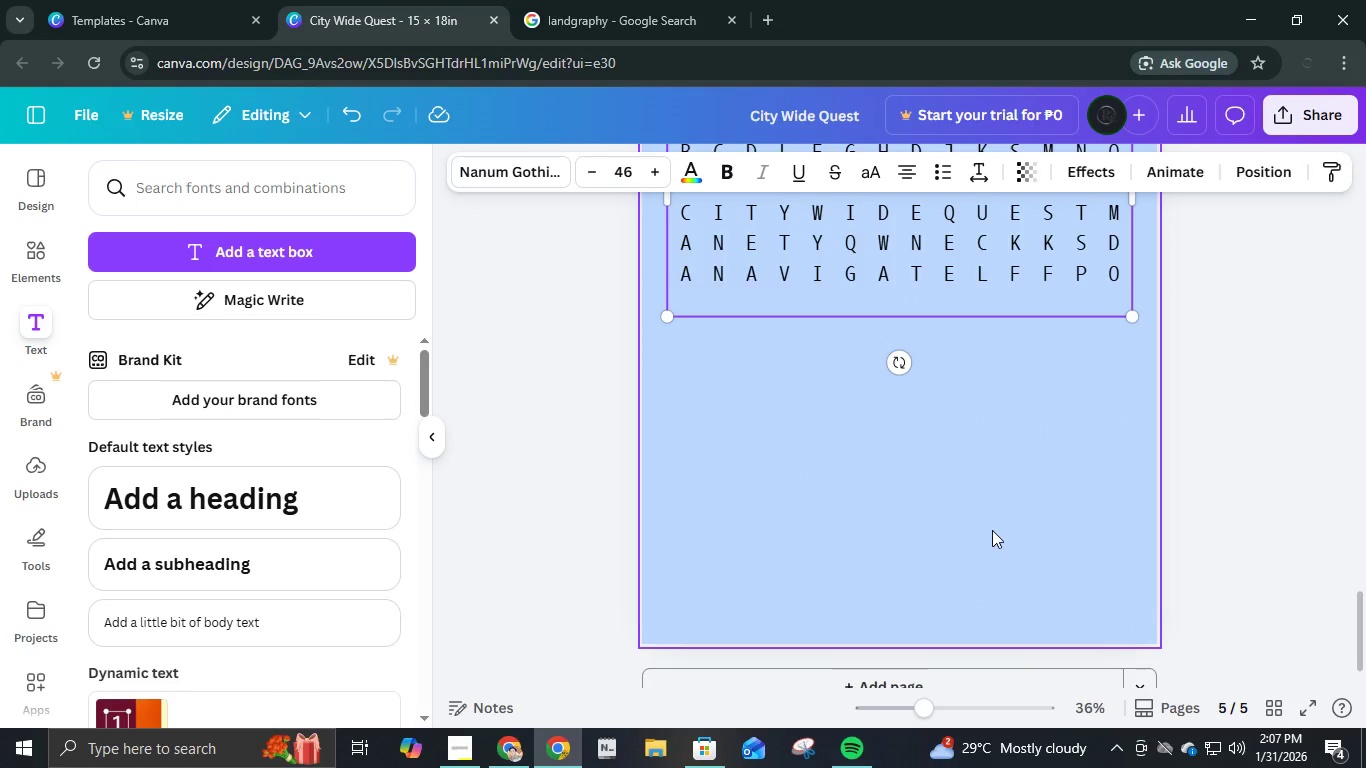 
key(Y)
 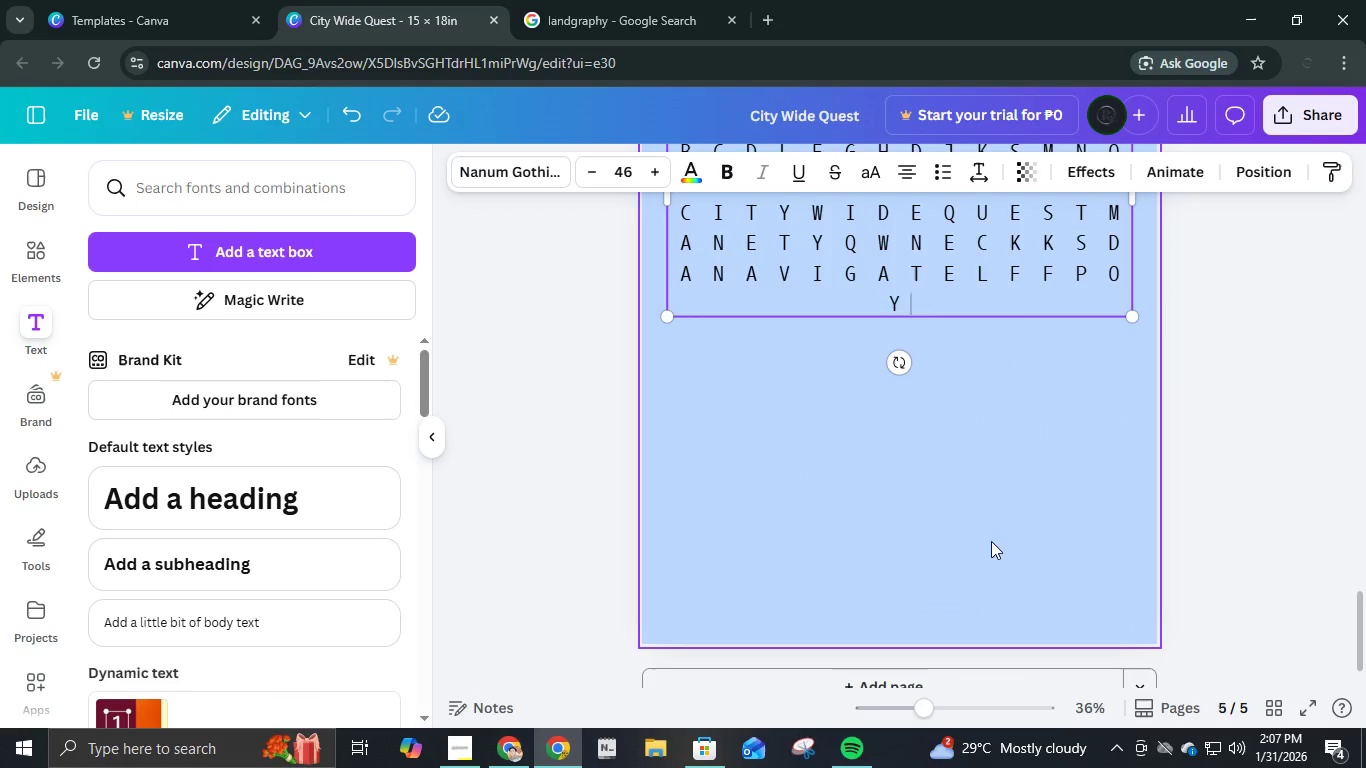 
type(  T  H  J  B  VV)
key(Backspace)
type(  B  X  D  D  D  R  T  E)
 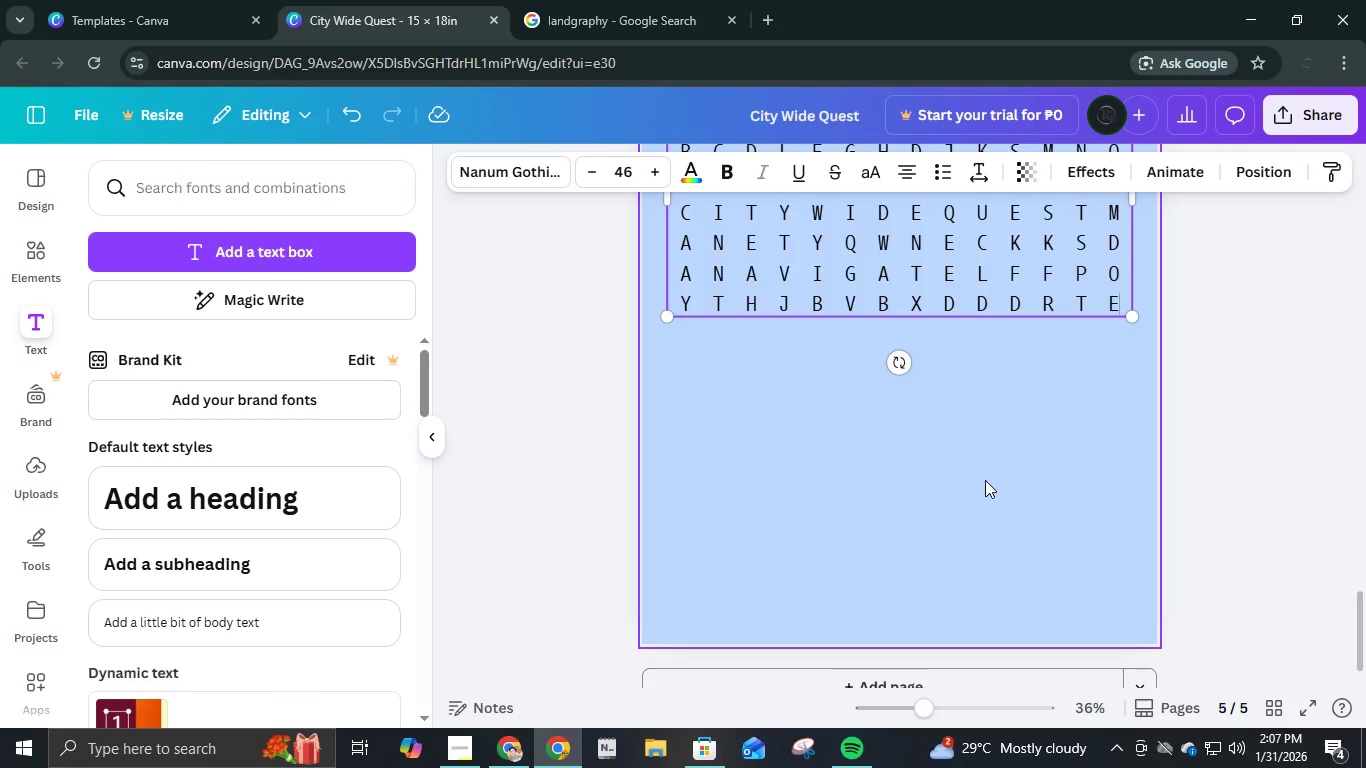 
scroll: coordinate [985, 480], scroll_direction: up, amount: 1.0
 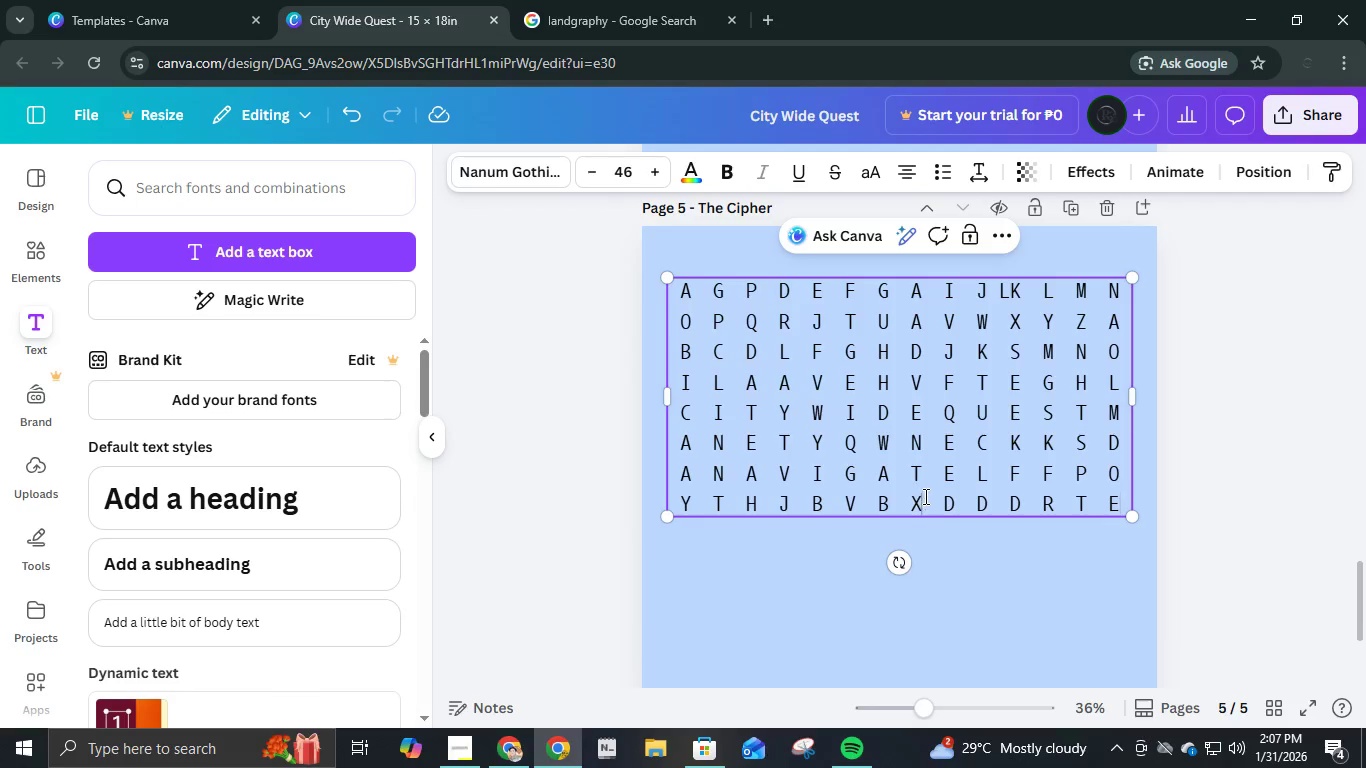 
key(Backspace)
 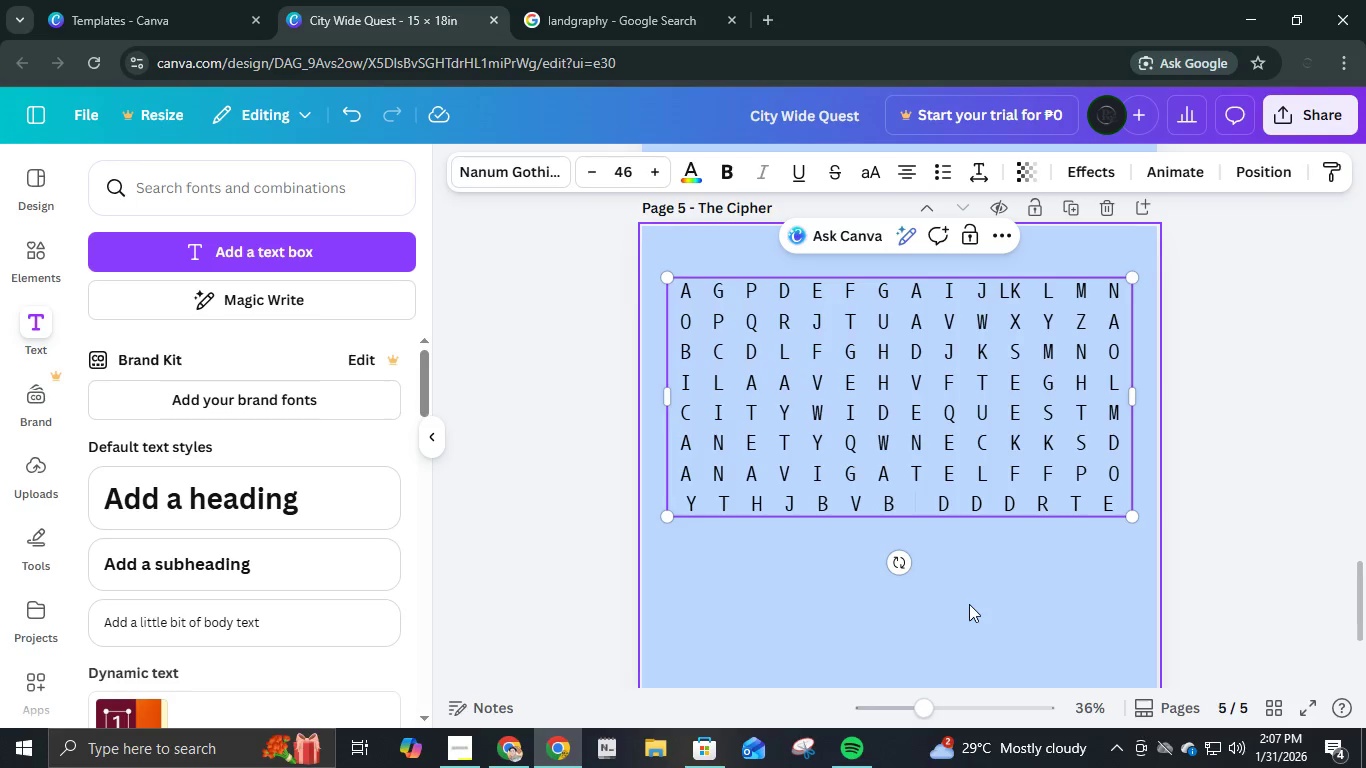 
key(U)
 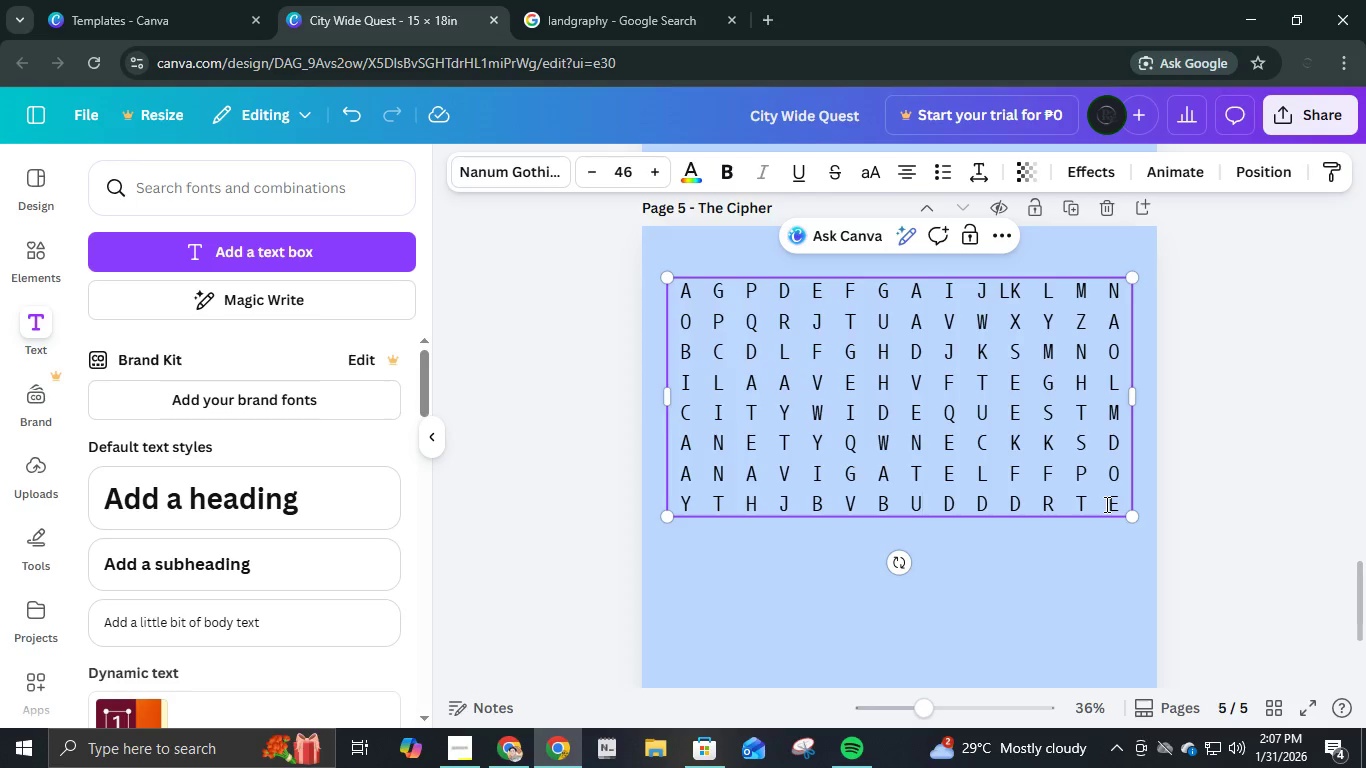 
scroll: coordinate [1009, 491], scroll_direction: up, amount: 5.0
 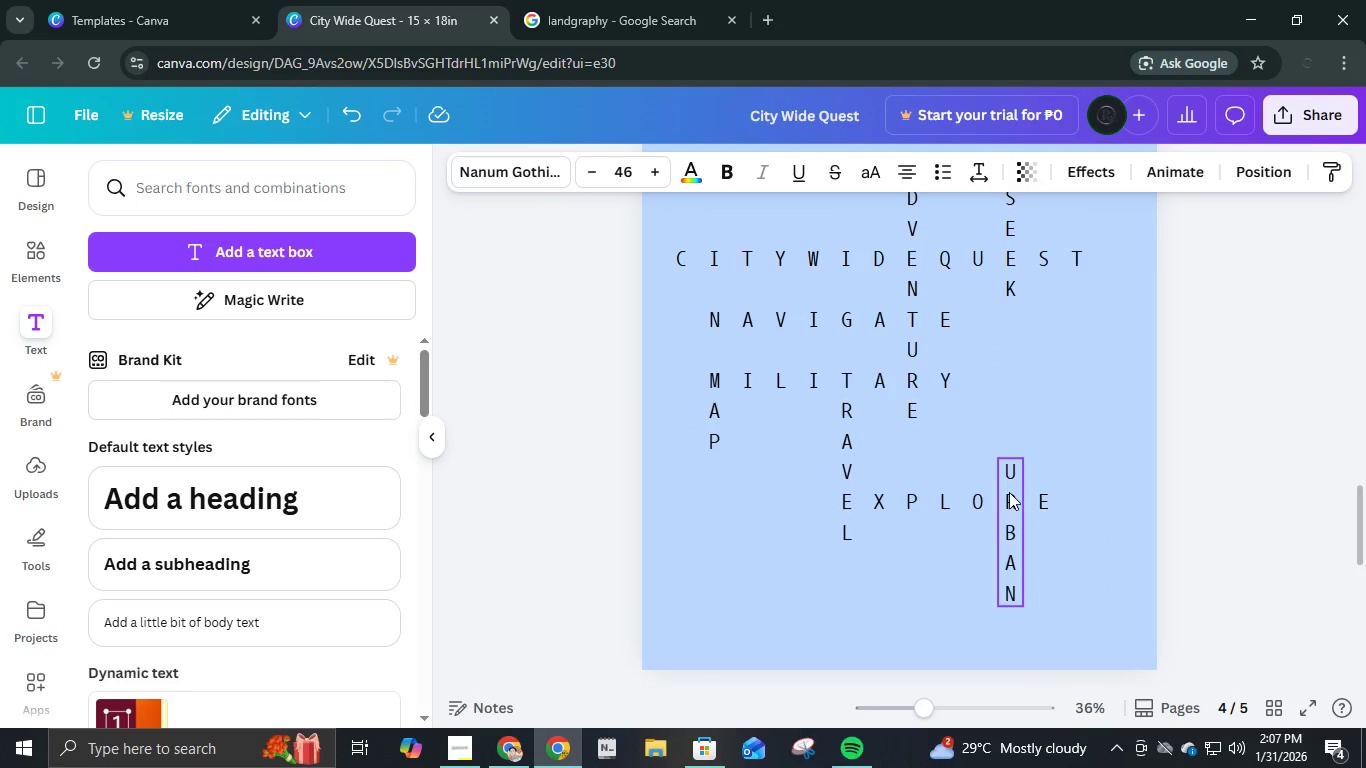 
scroll: coordinate [1012, 499], scroll_direction: down, amount: 4.0
 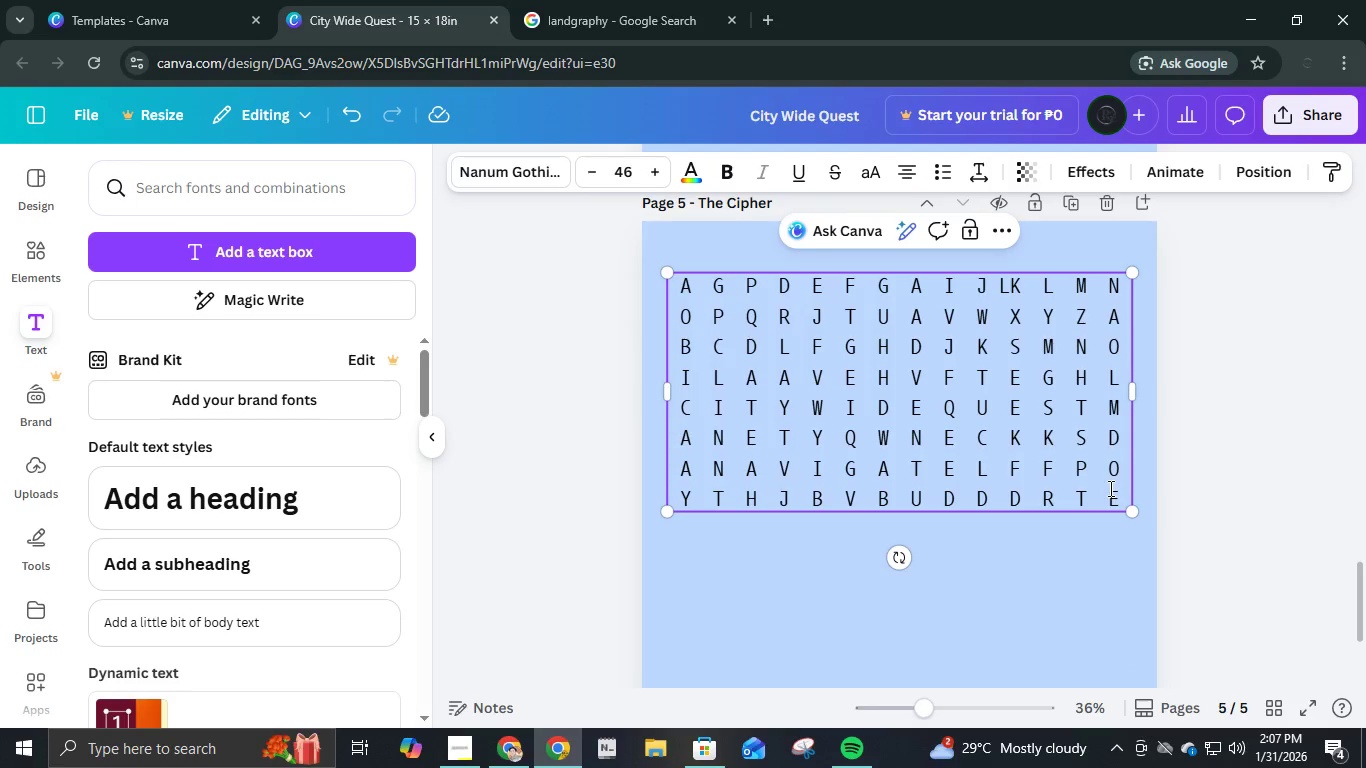 
left_click([1118, 492])
 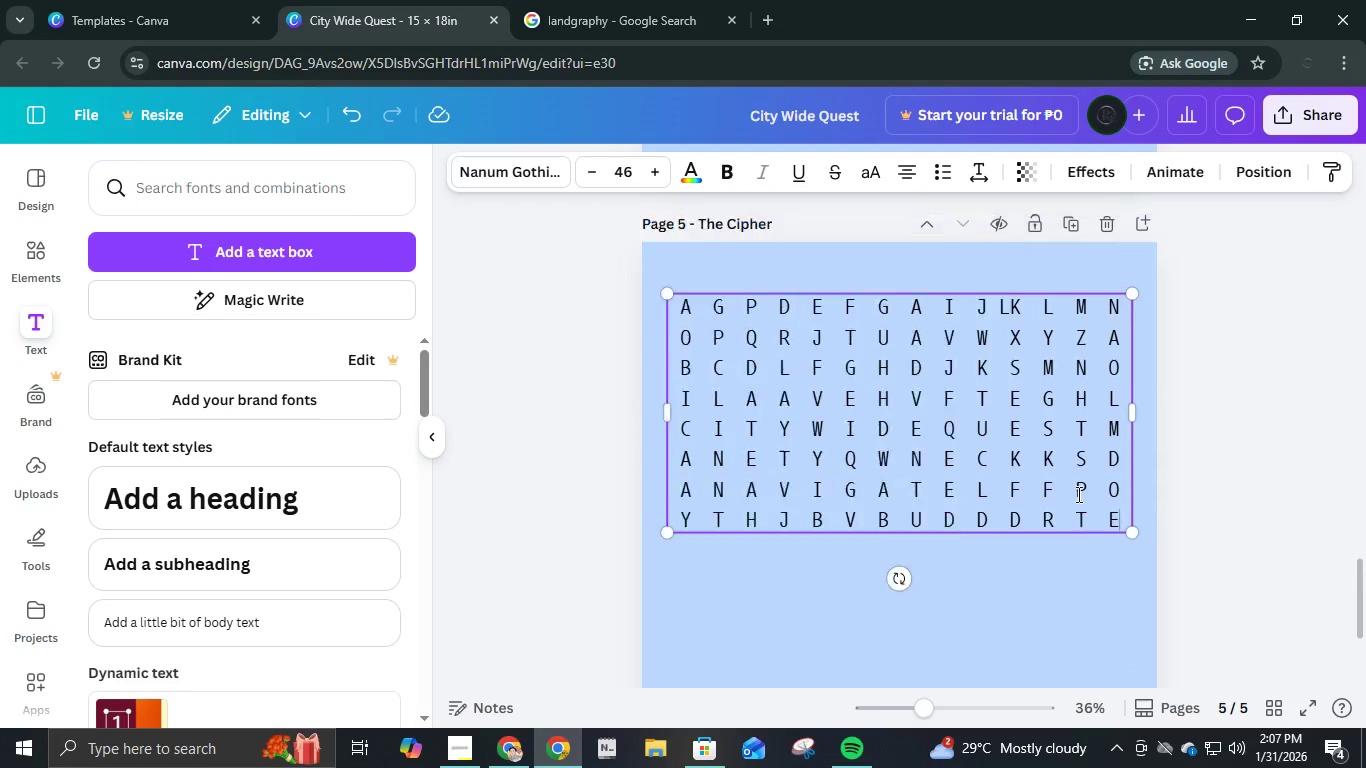 
scroll: coordinate [1077, 494], scroll_direction: up, amount: 5.0
 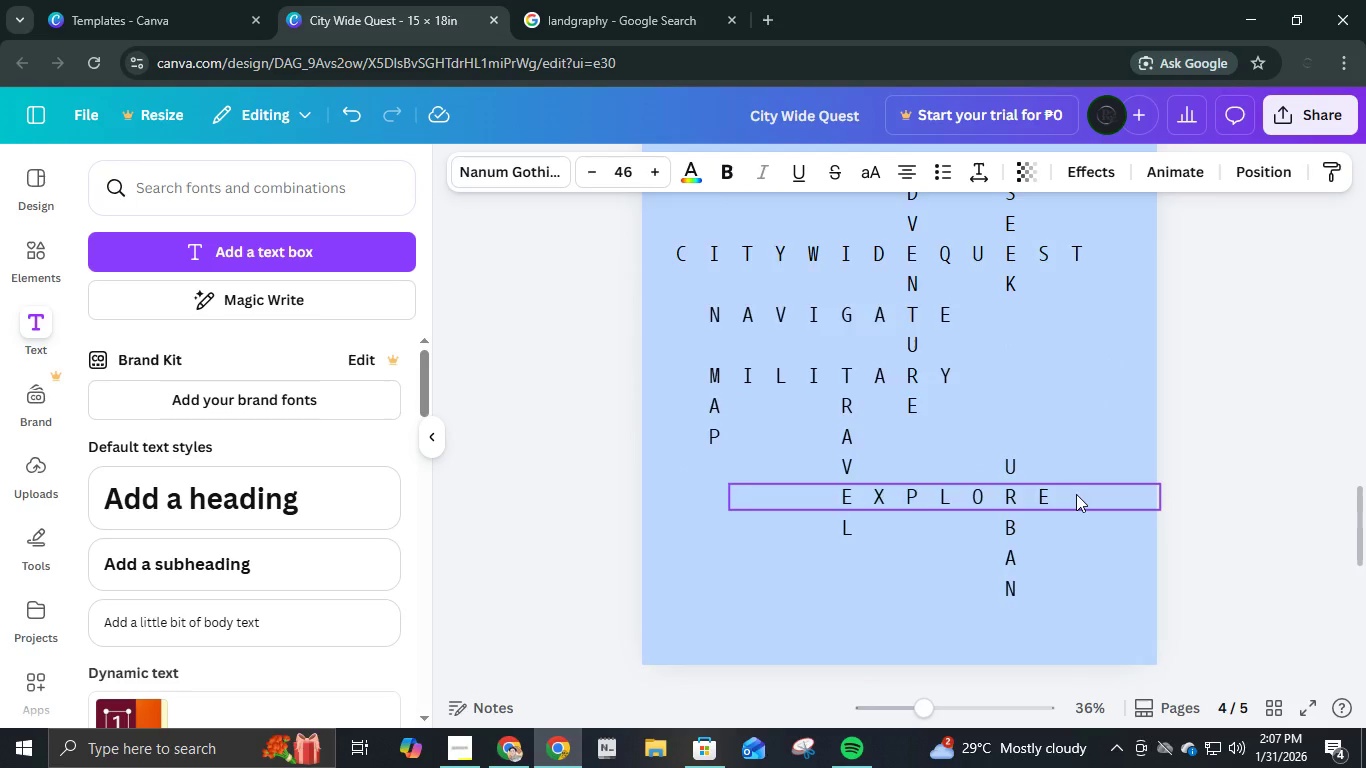 
scroll: coordinate [1076, 494], scroll_direction: down, amount: 4.0
 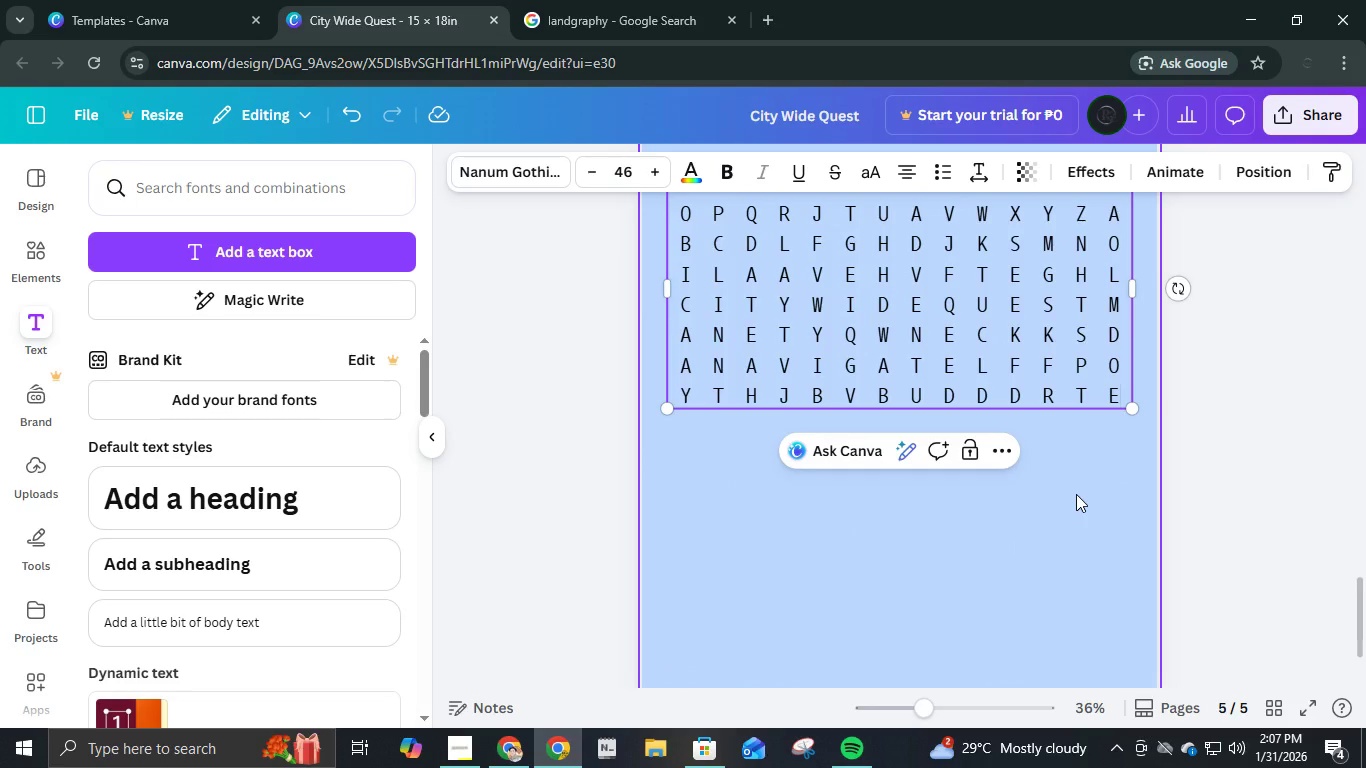 
key(Enter)
 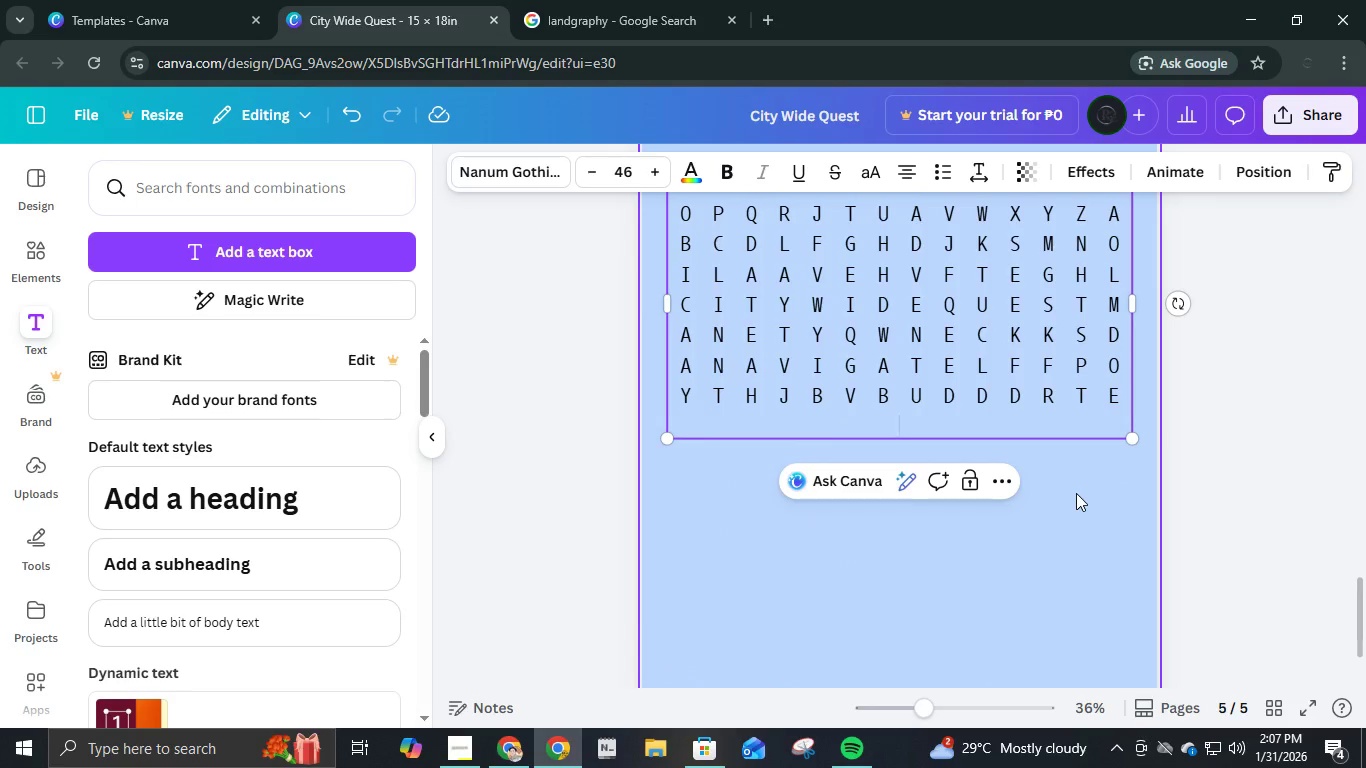 
key(O)
 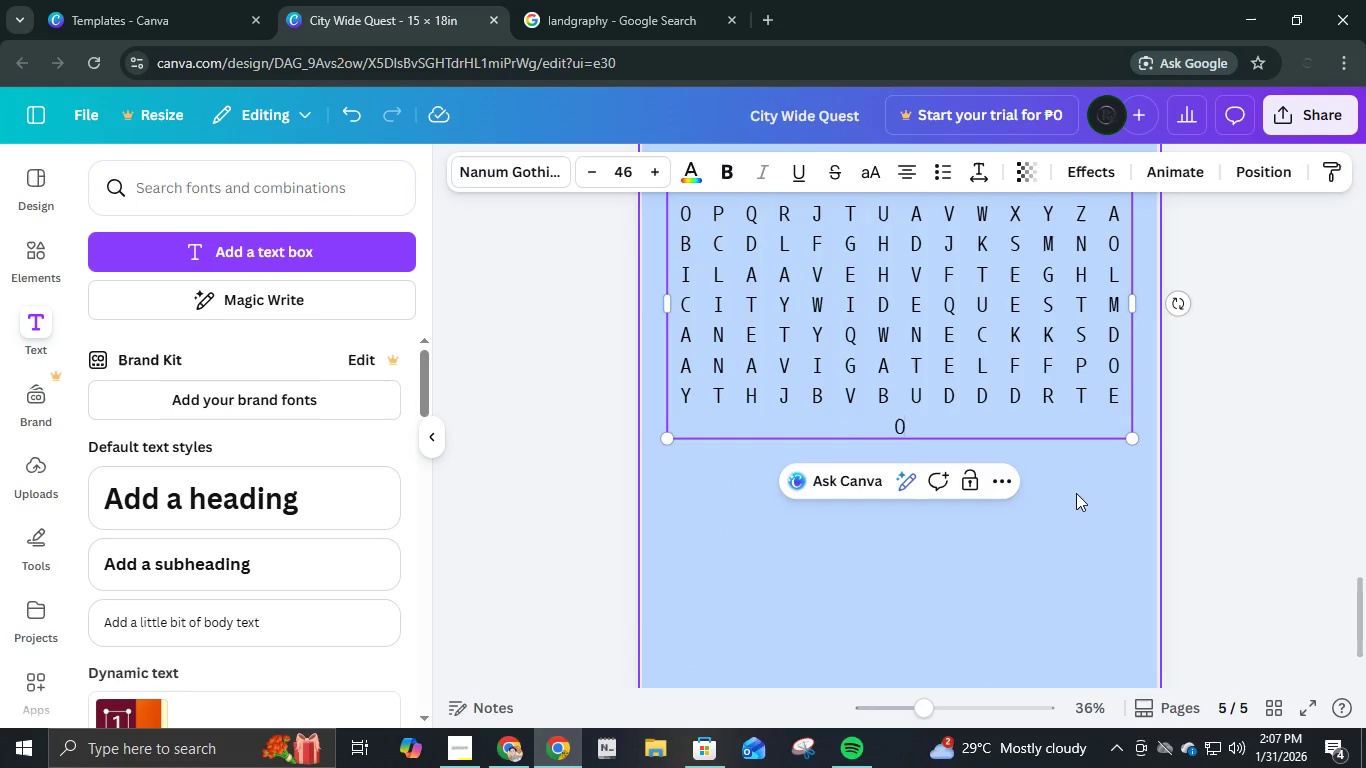 
key(Space)
 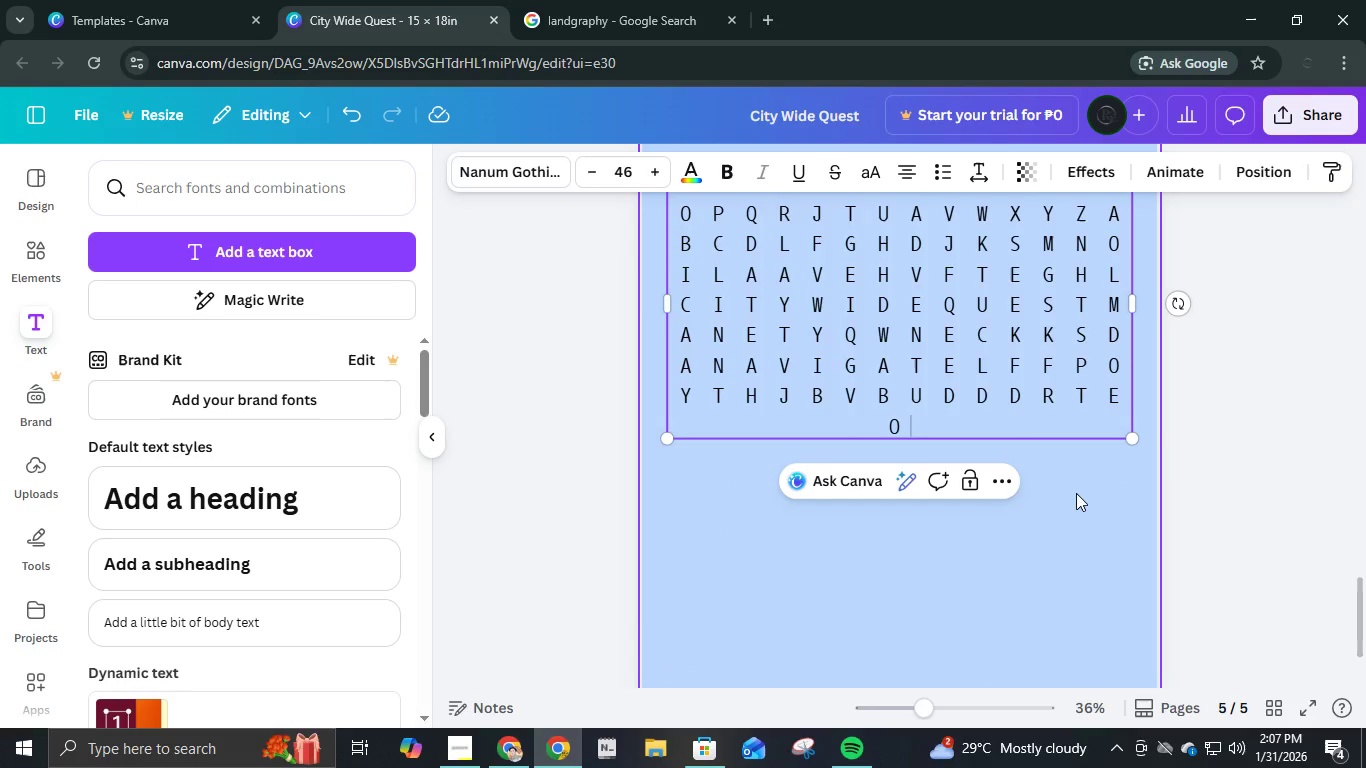 
key(Space)
 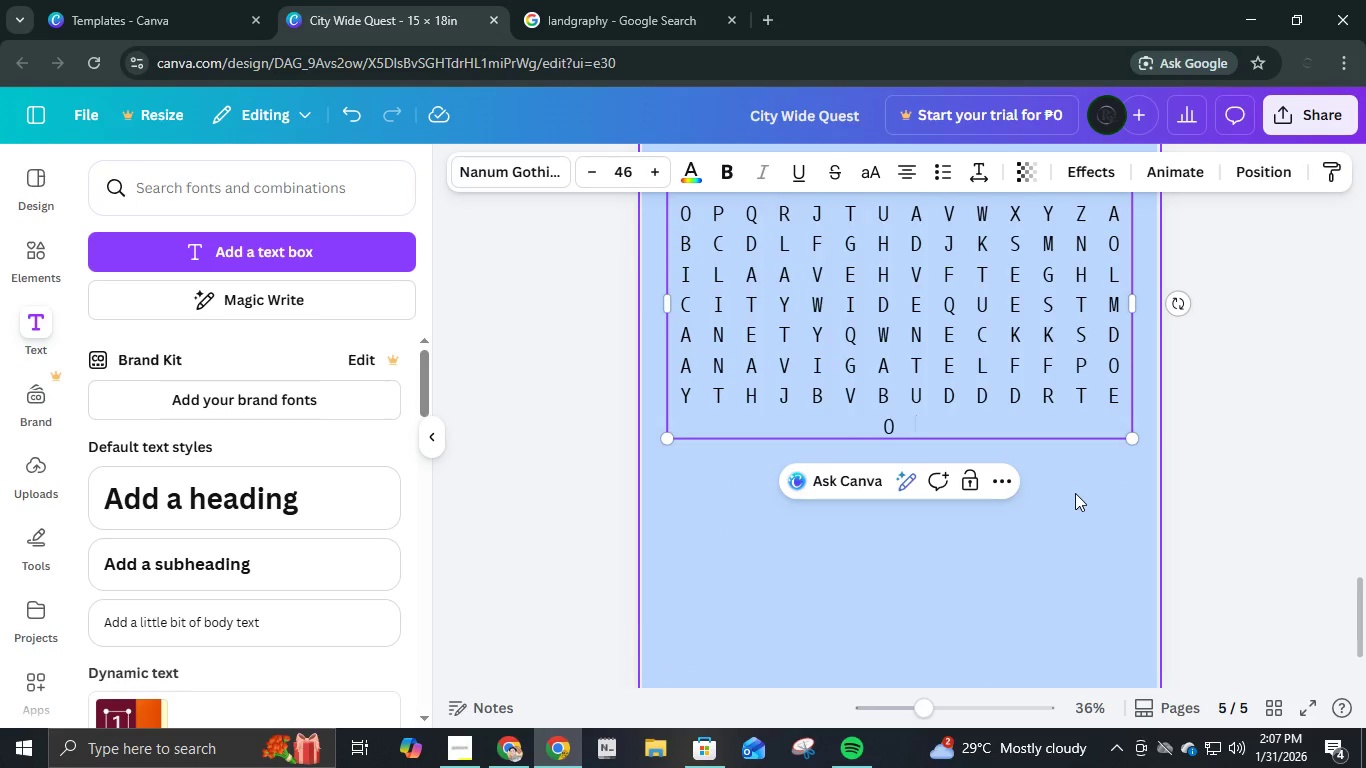 
key(M)
 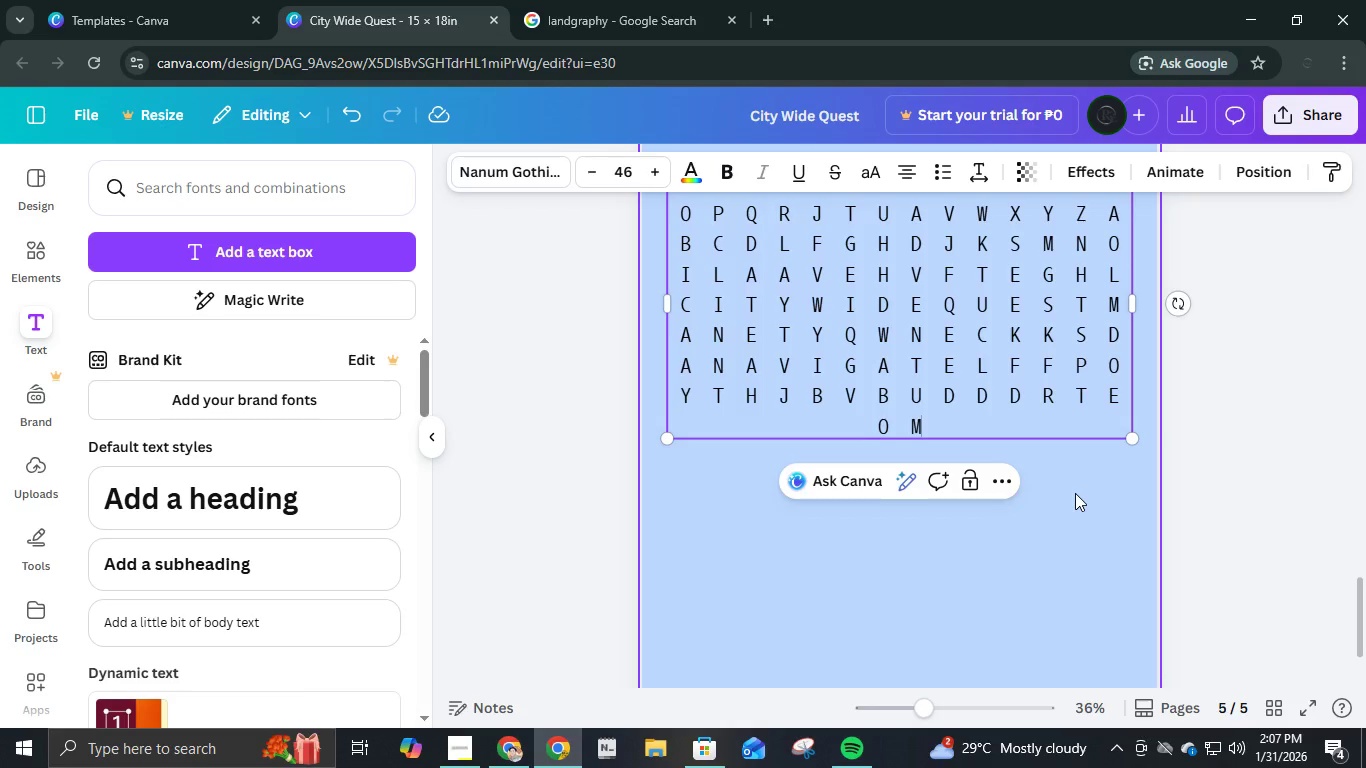 
key(Space)
 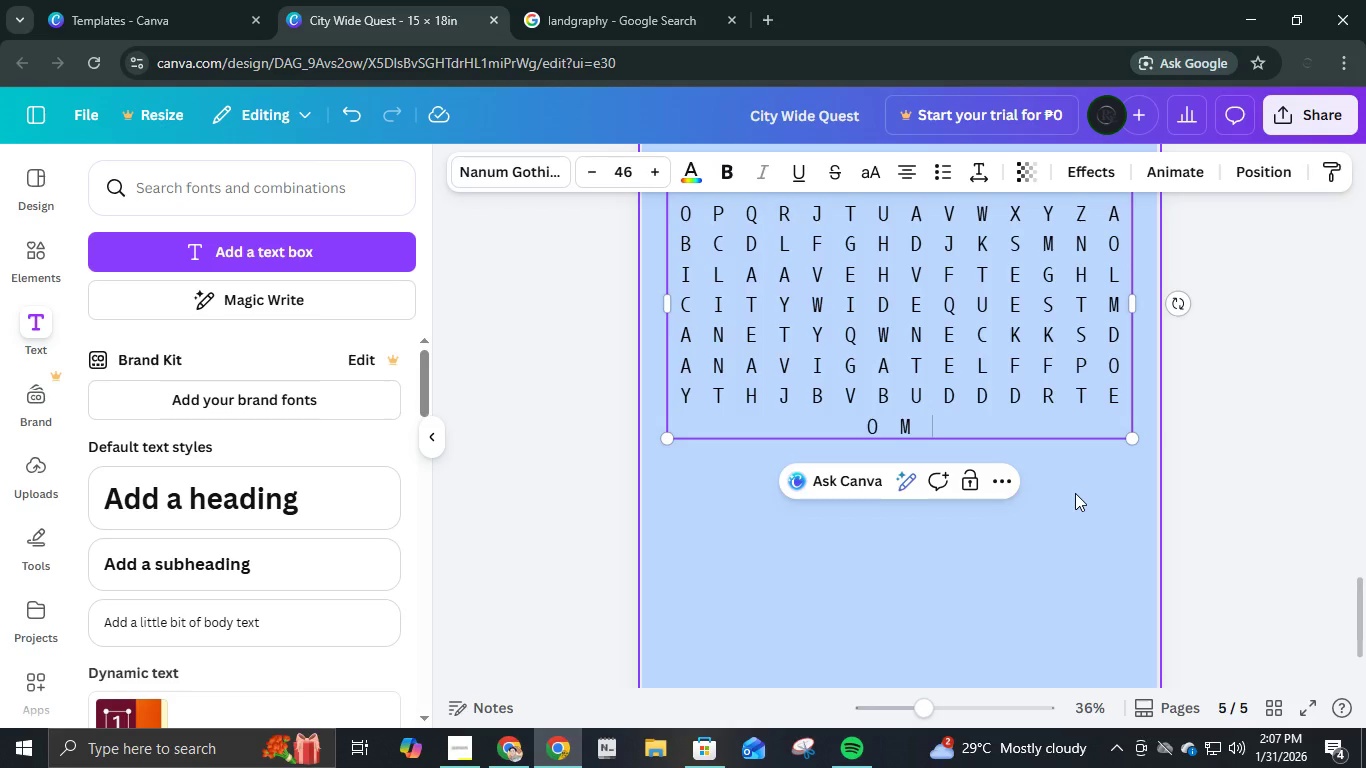 
key(Space)
 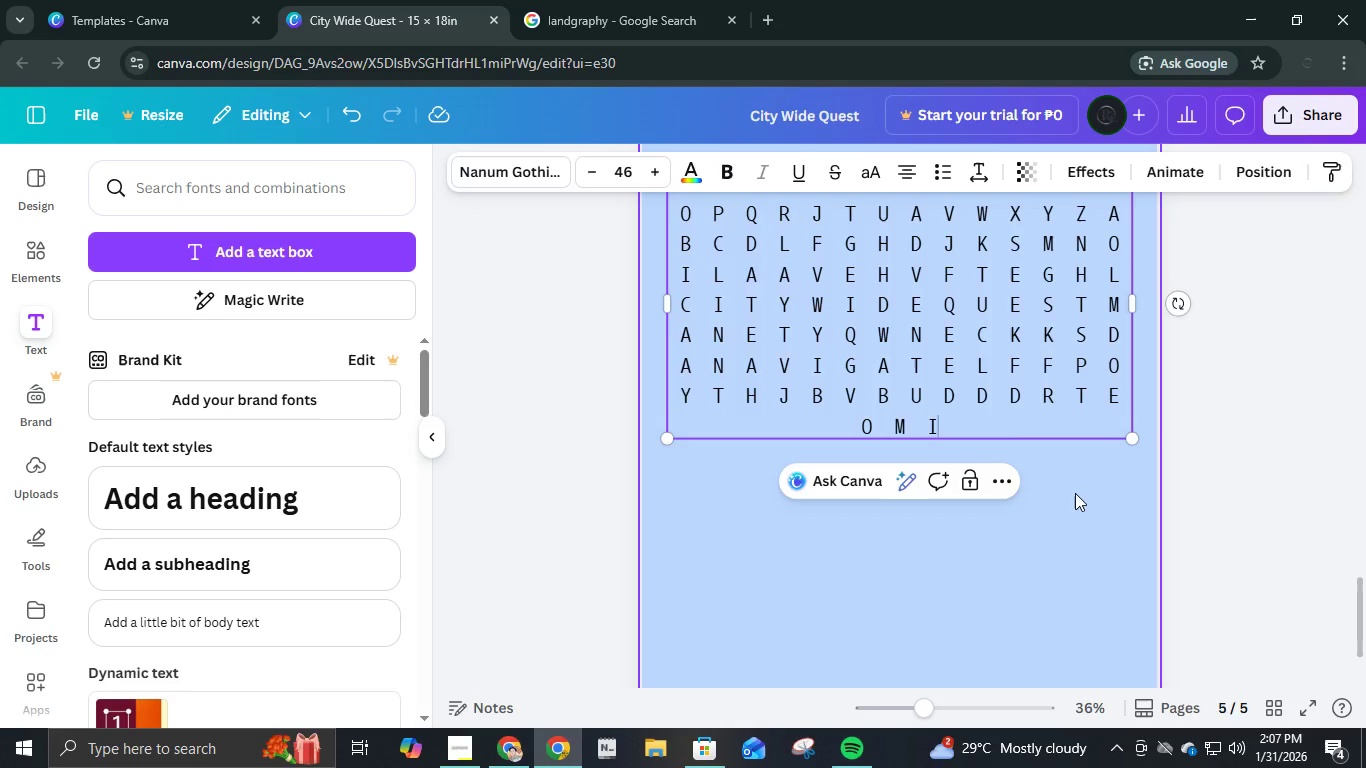 
key(I)
 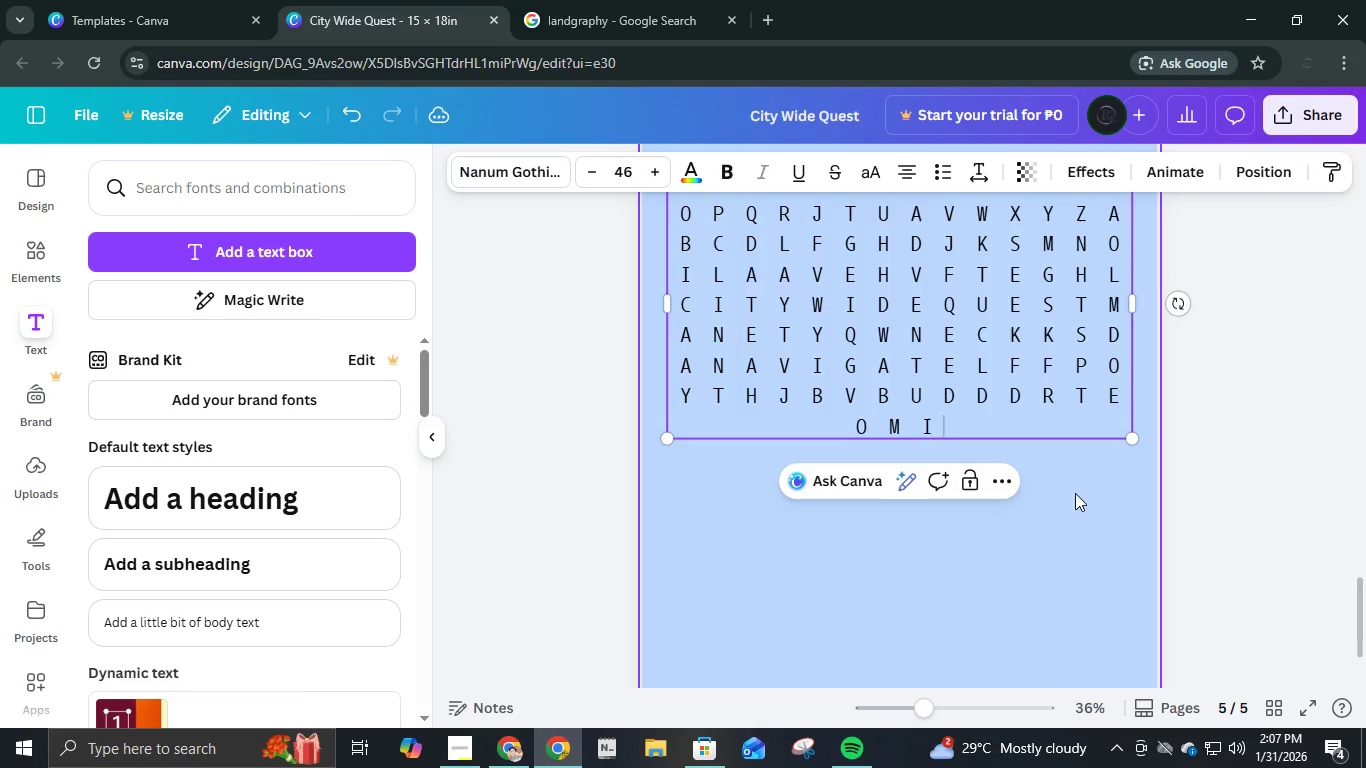 
key(Space)
 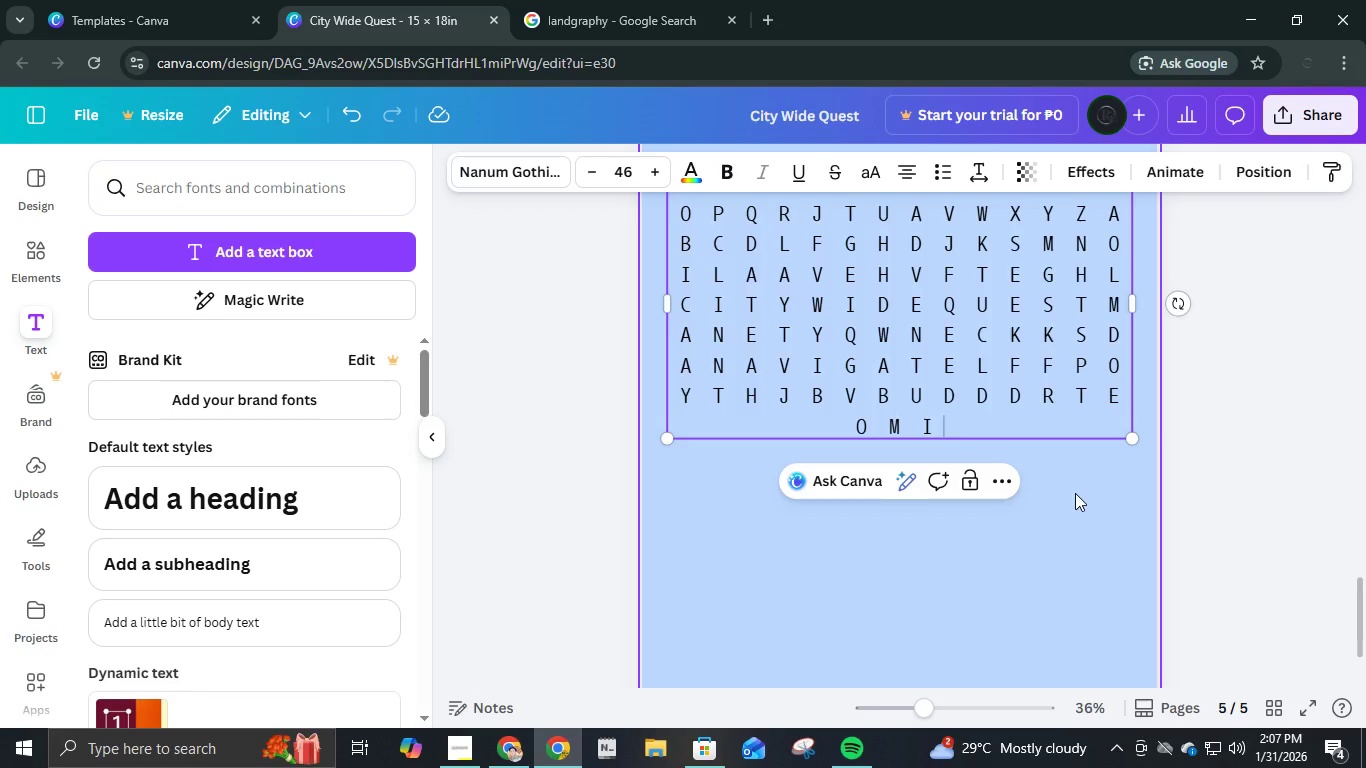 
key(Space)
 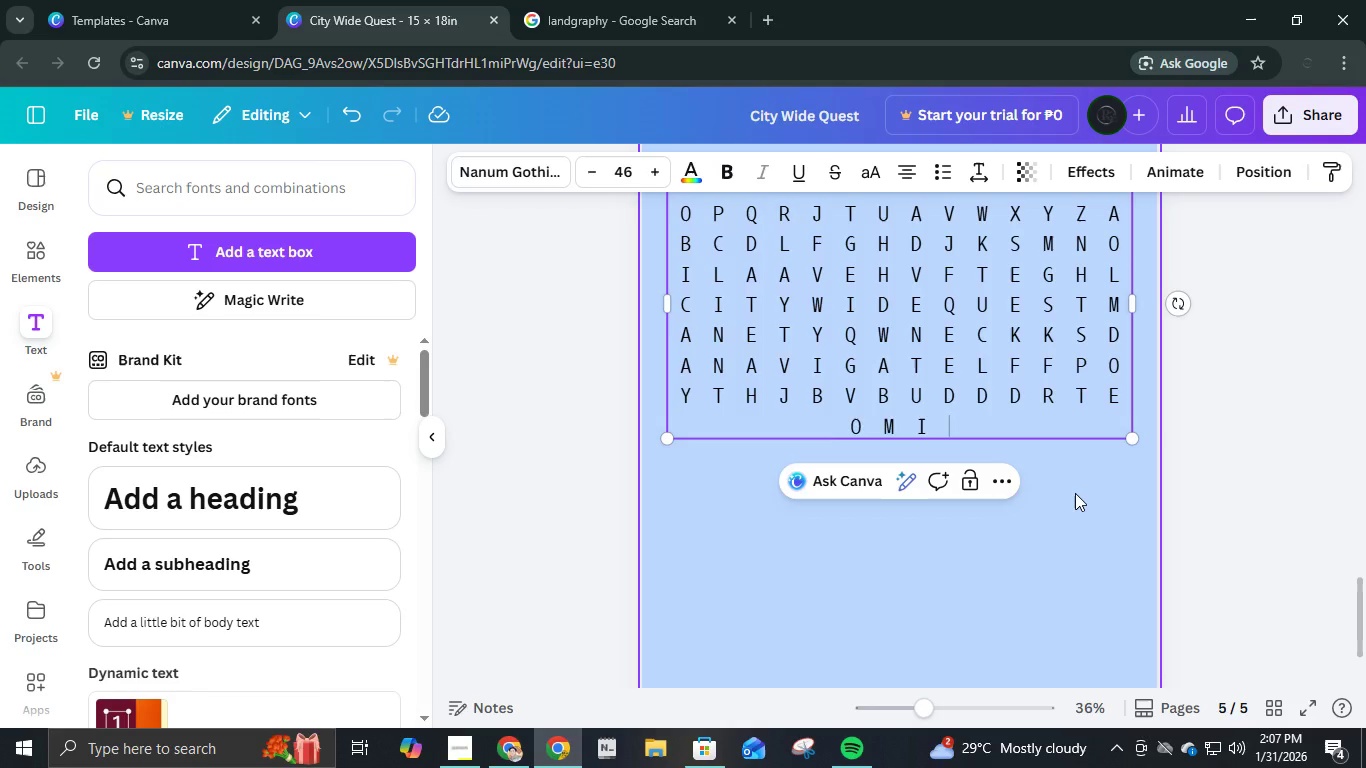 
key(L)
 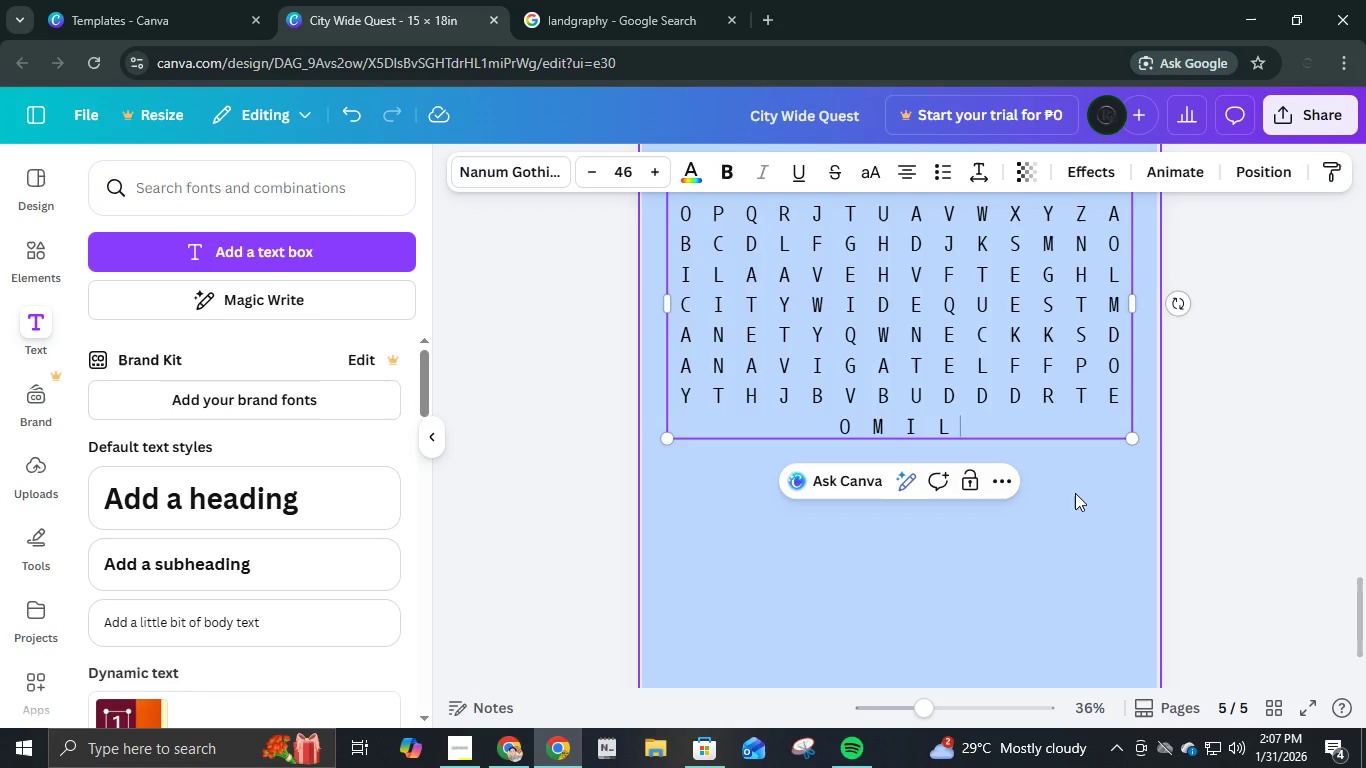 
key(Space)
 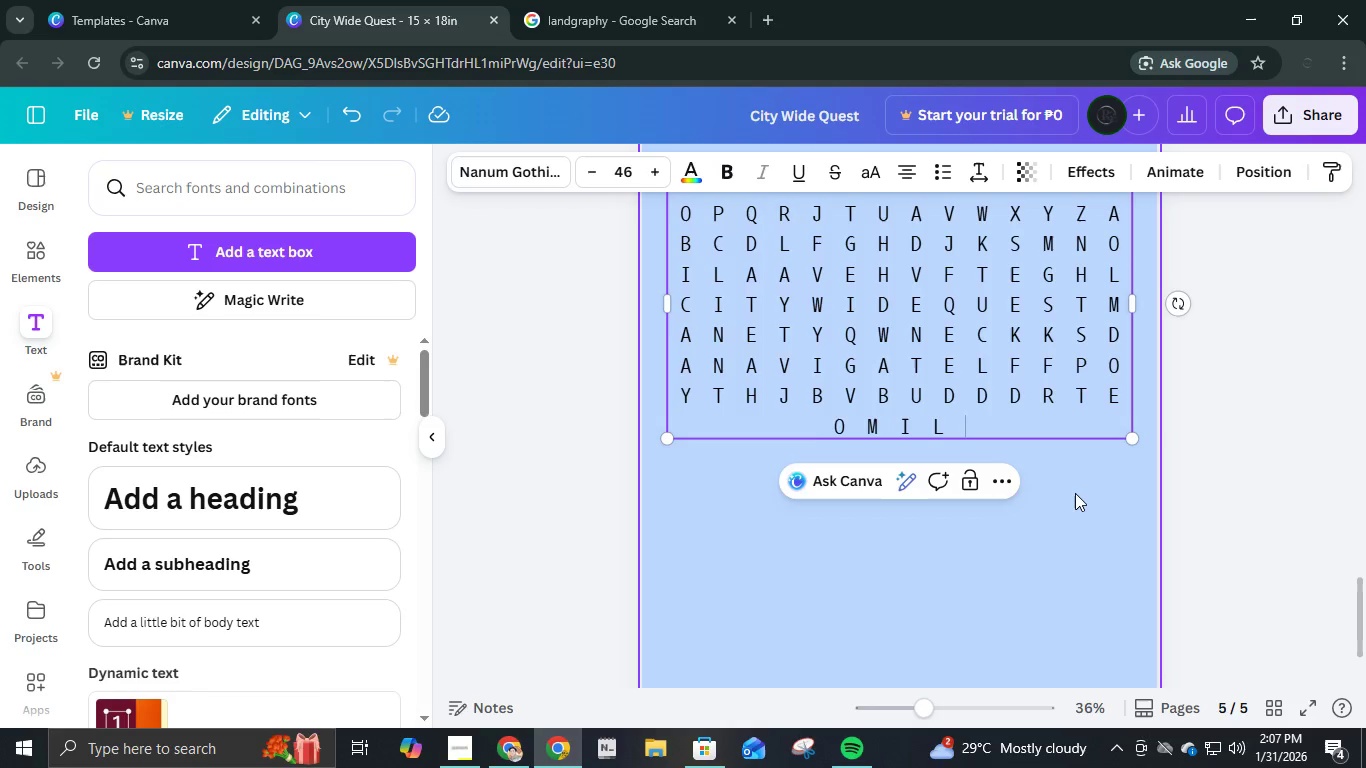 
key(Space)
 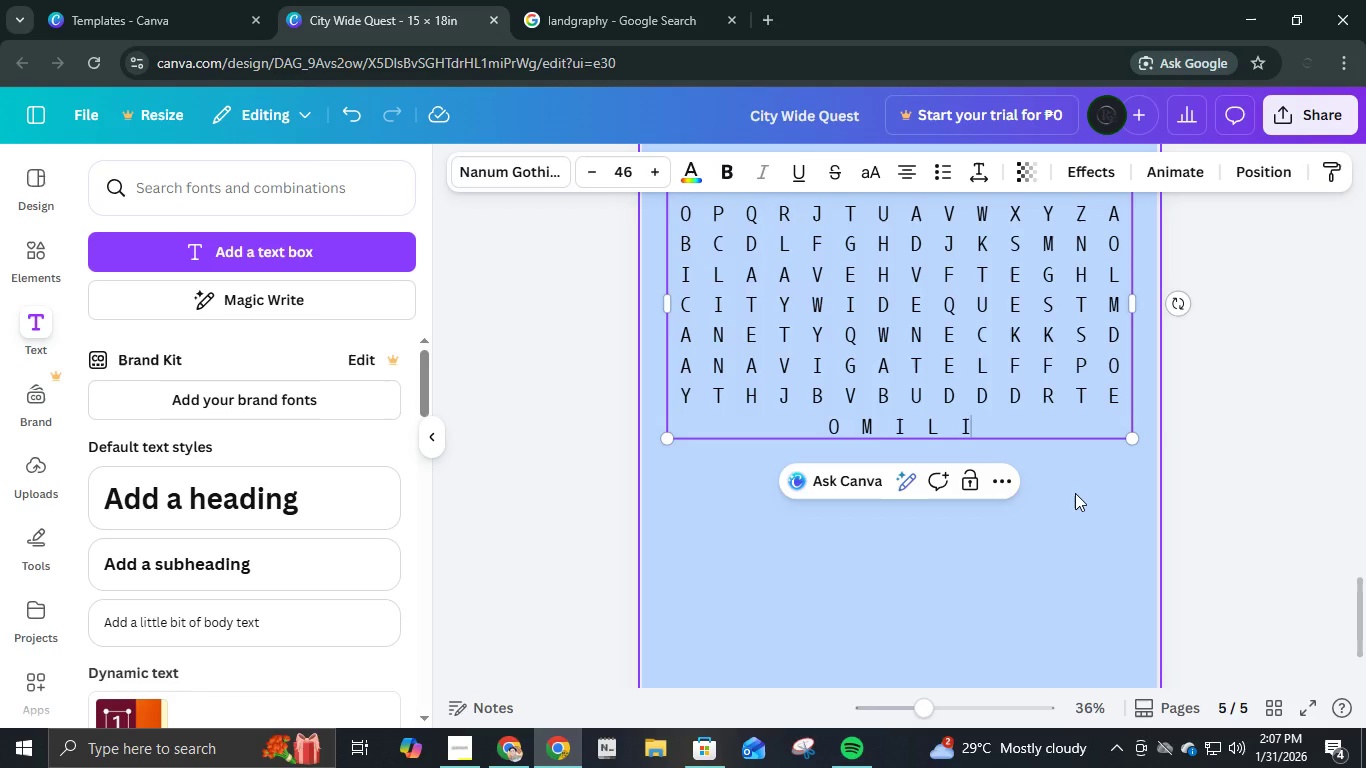 
key(I)
 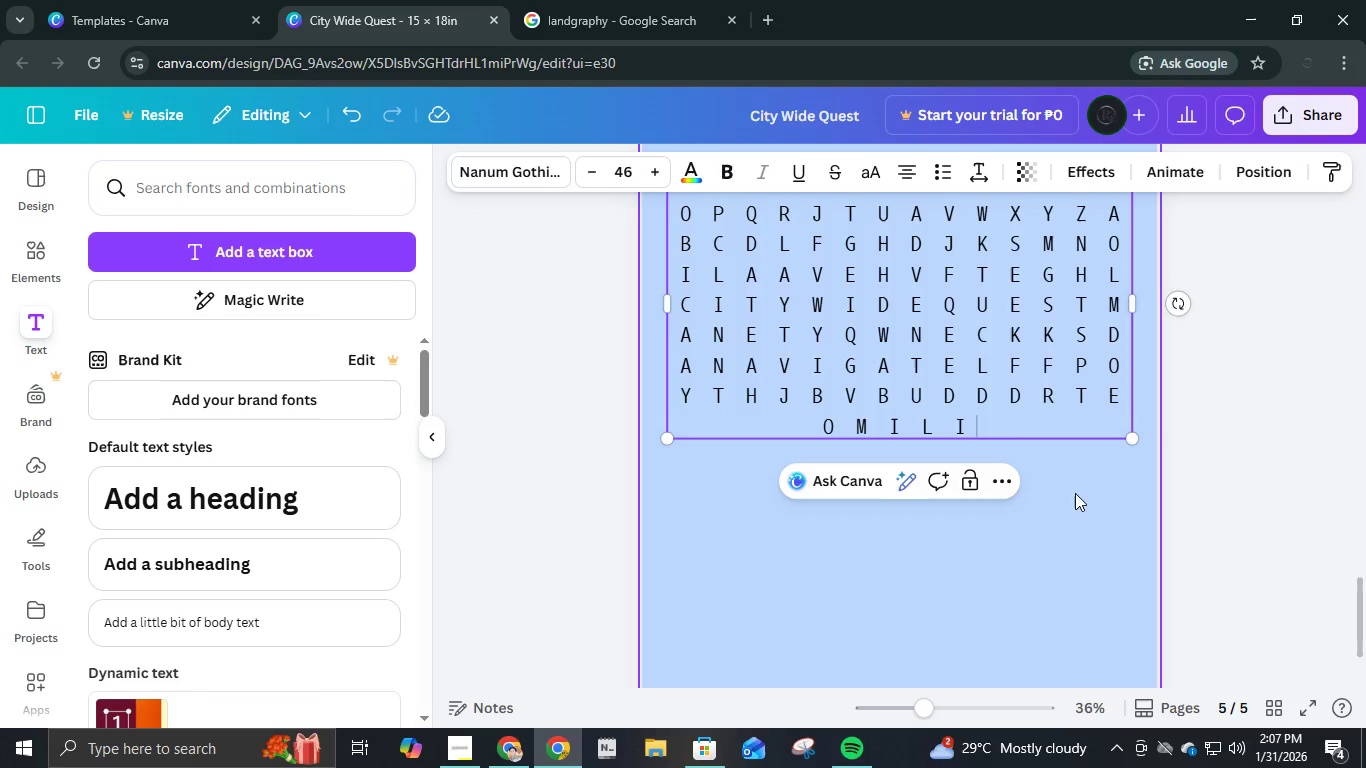 
key(Space)
 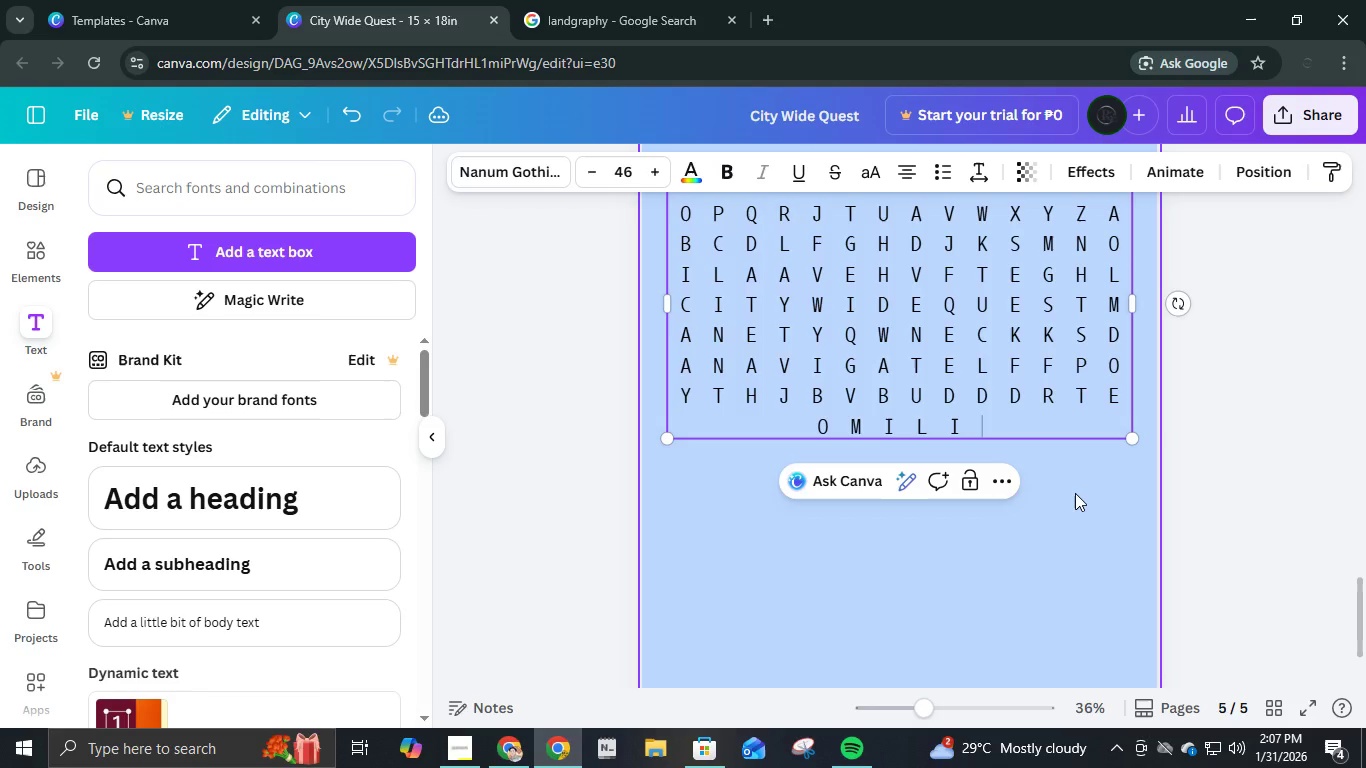 
key(Space)
 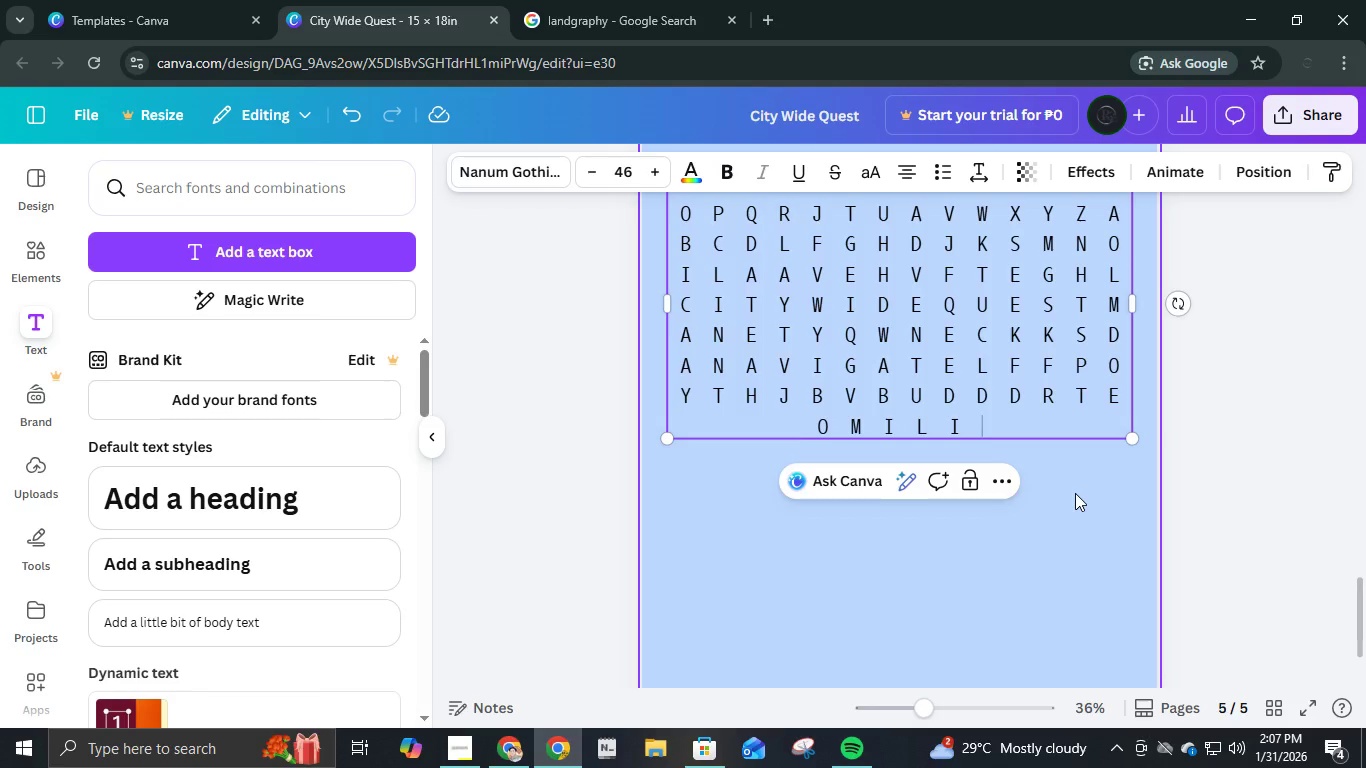 
key(Y)
 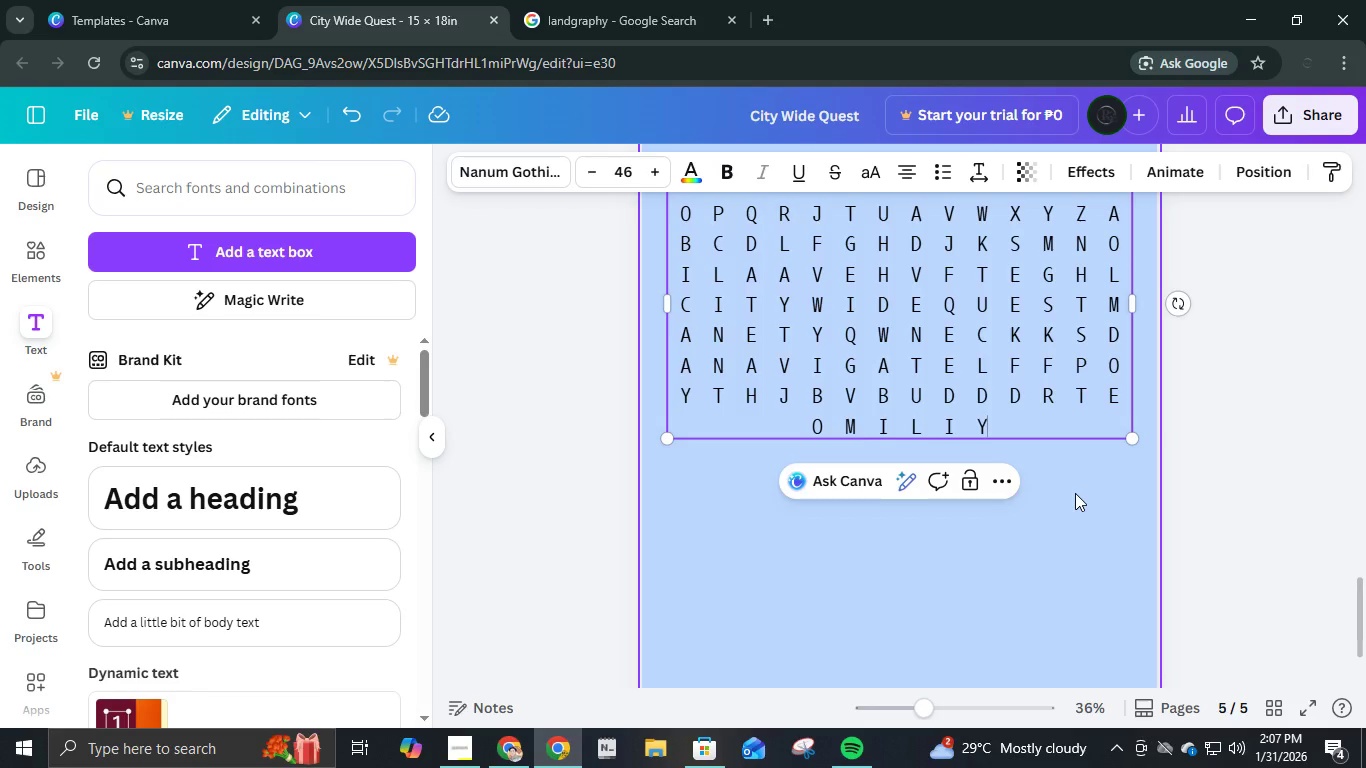 
key(Backspace)
 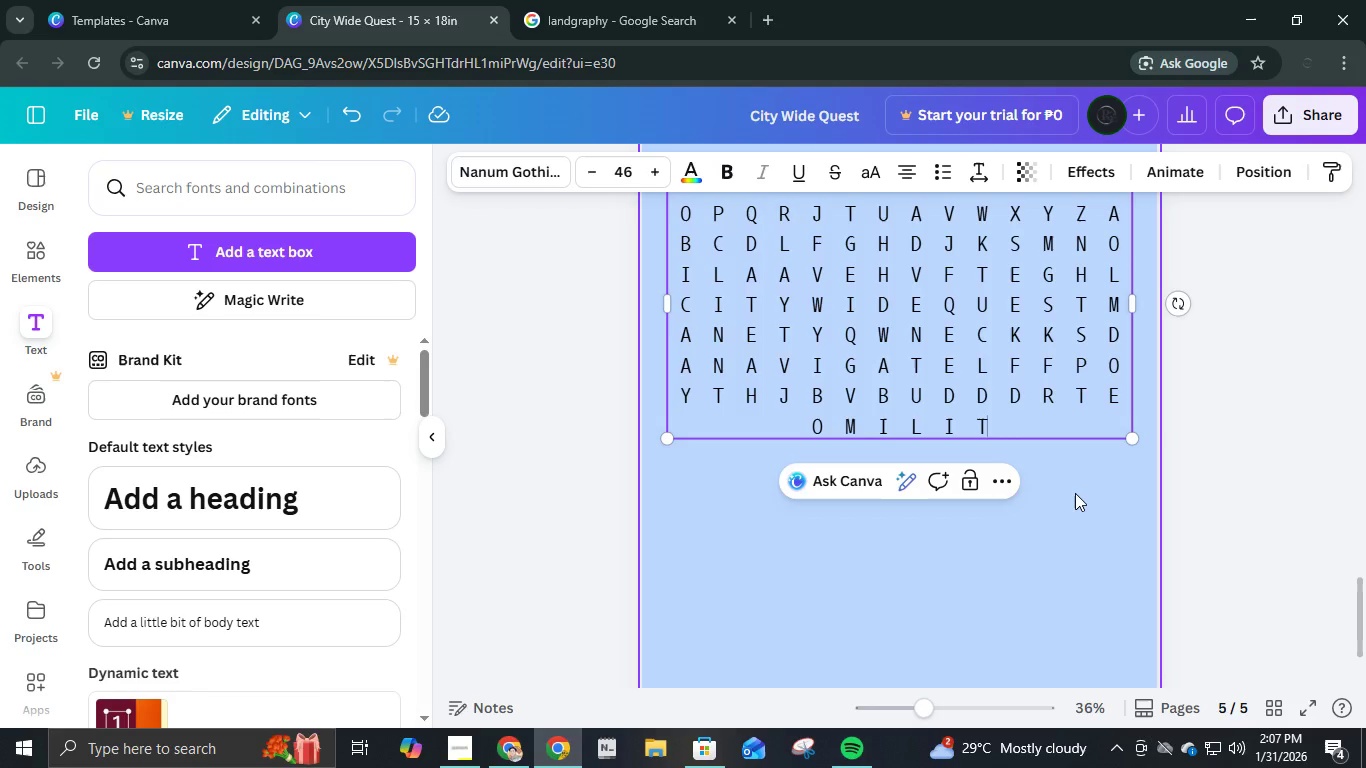 
key(T)
 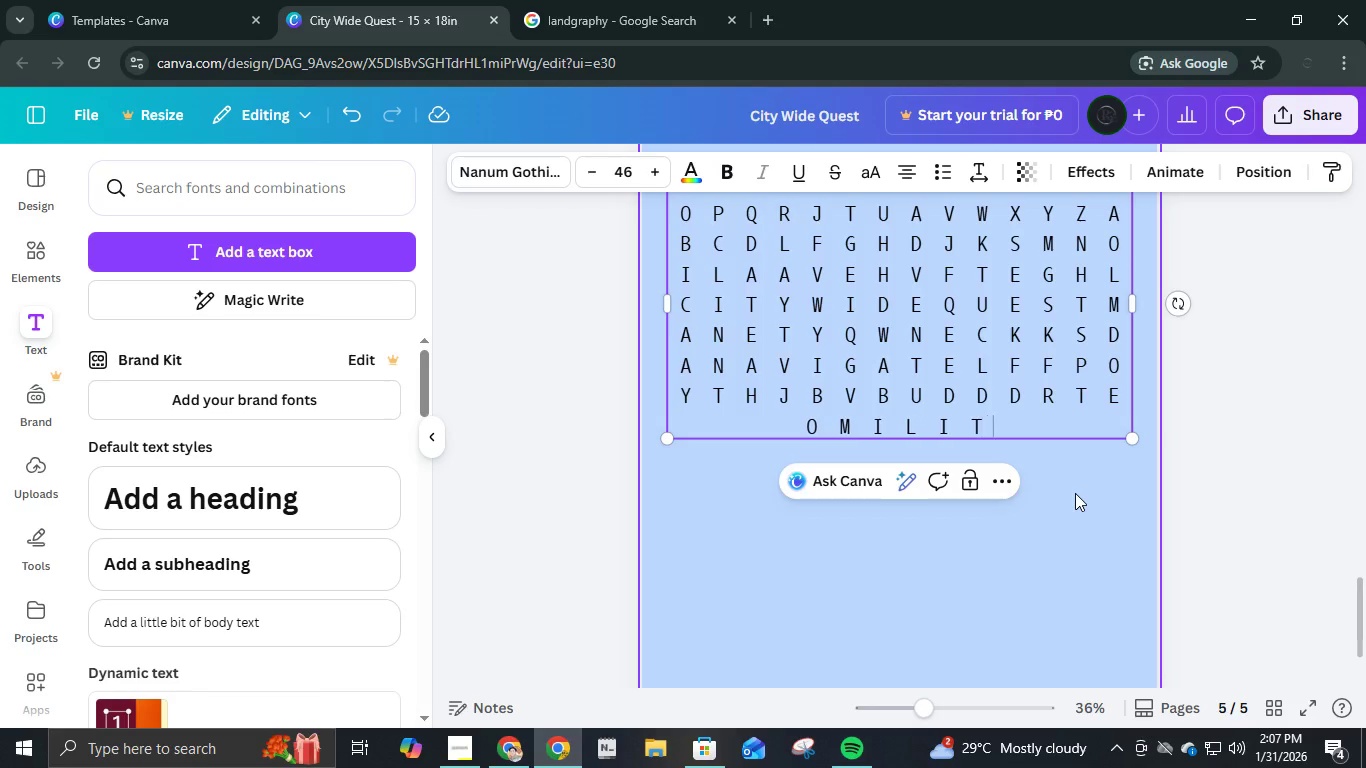 
key(Space)
 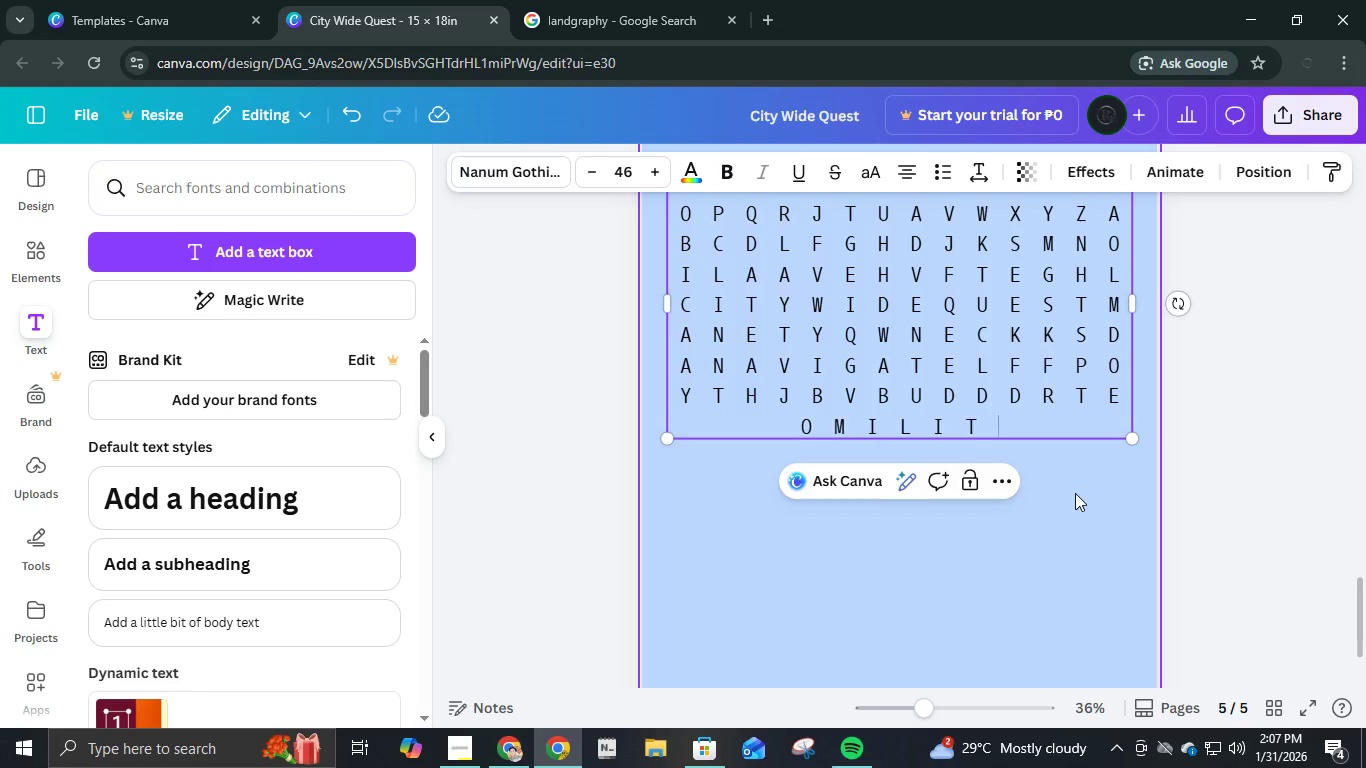 
key(Space)
 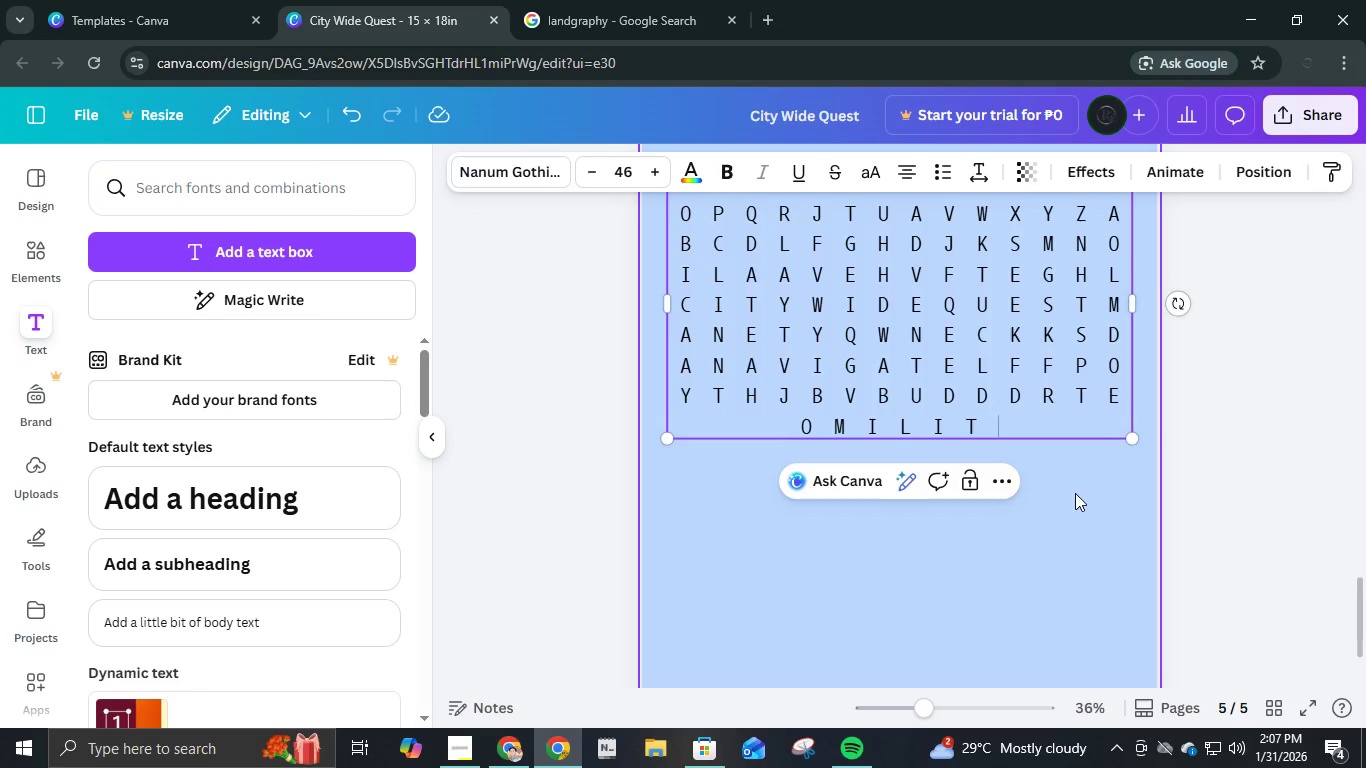 
key(A)
 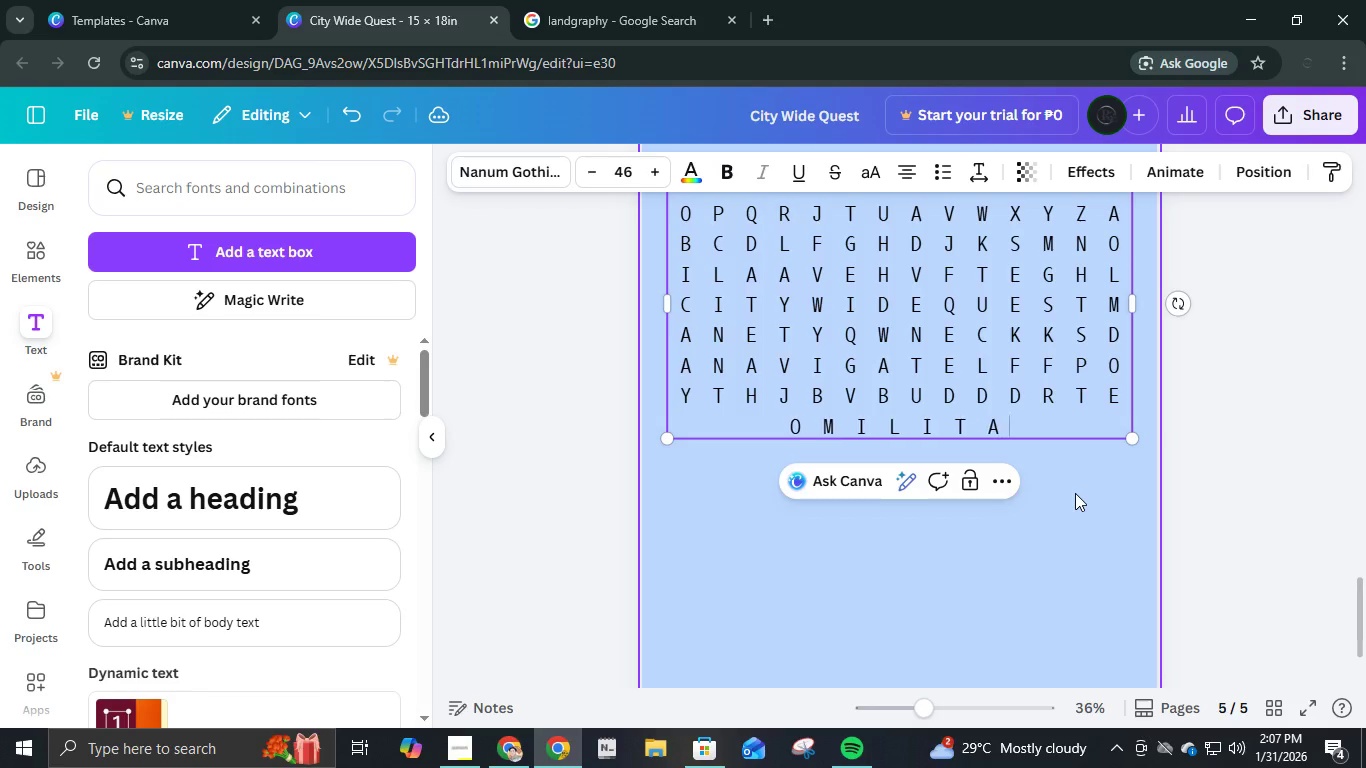 
key(Space)
 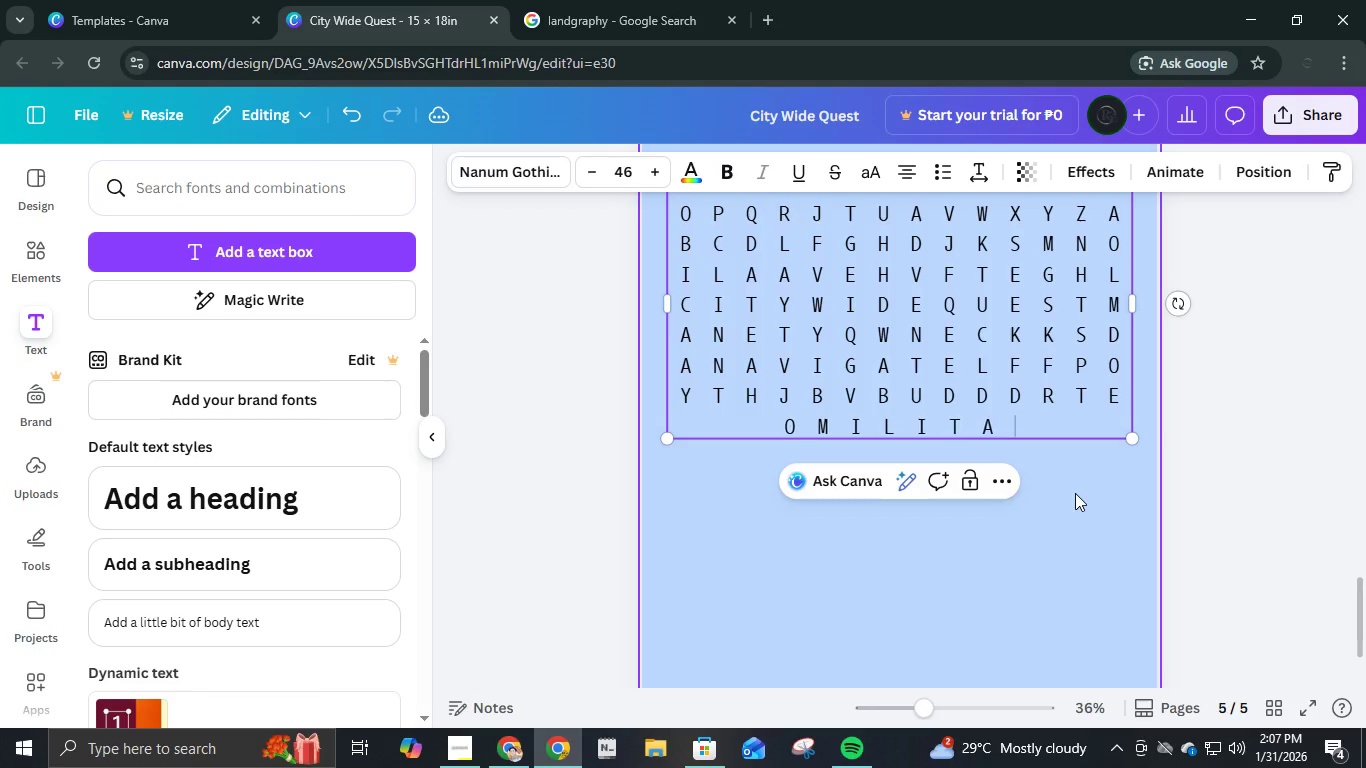 
key(Space)
 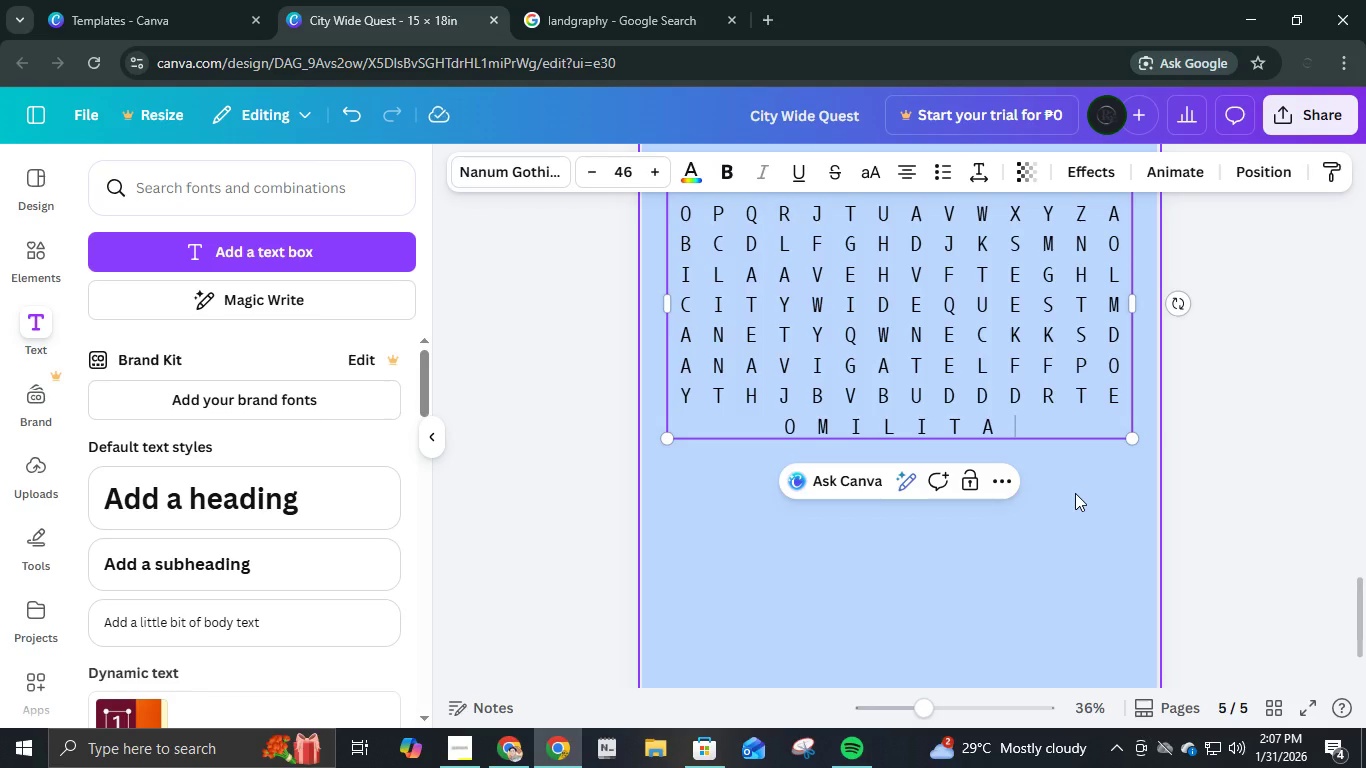 
key(R)
 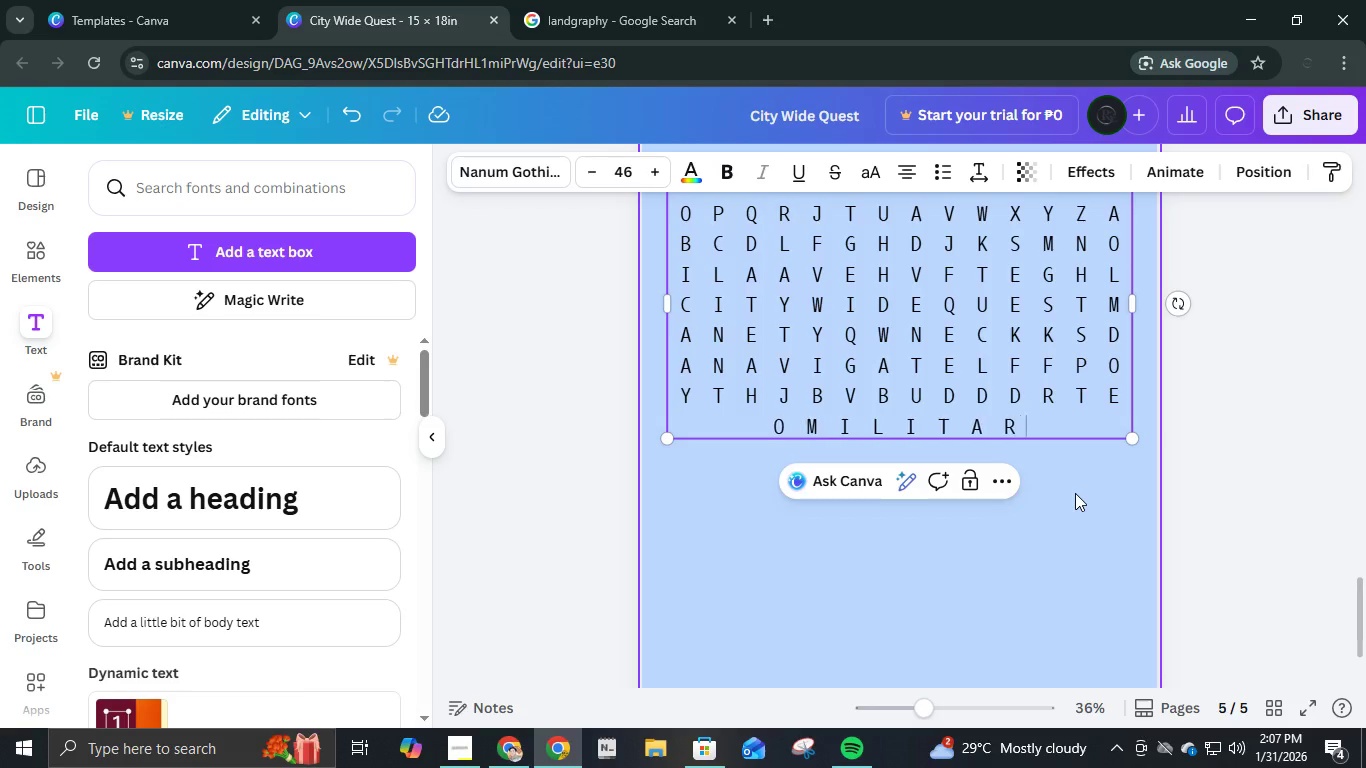 
key(Space)
 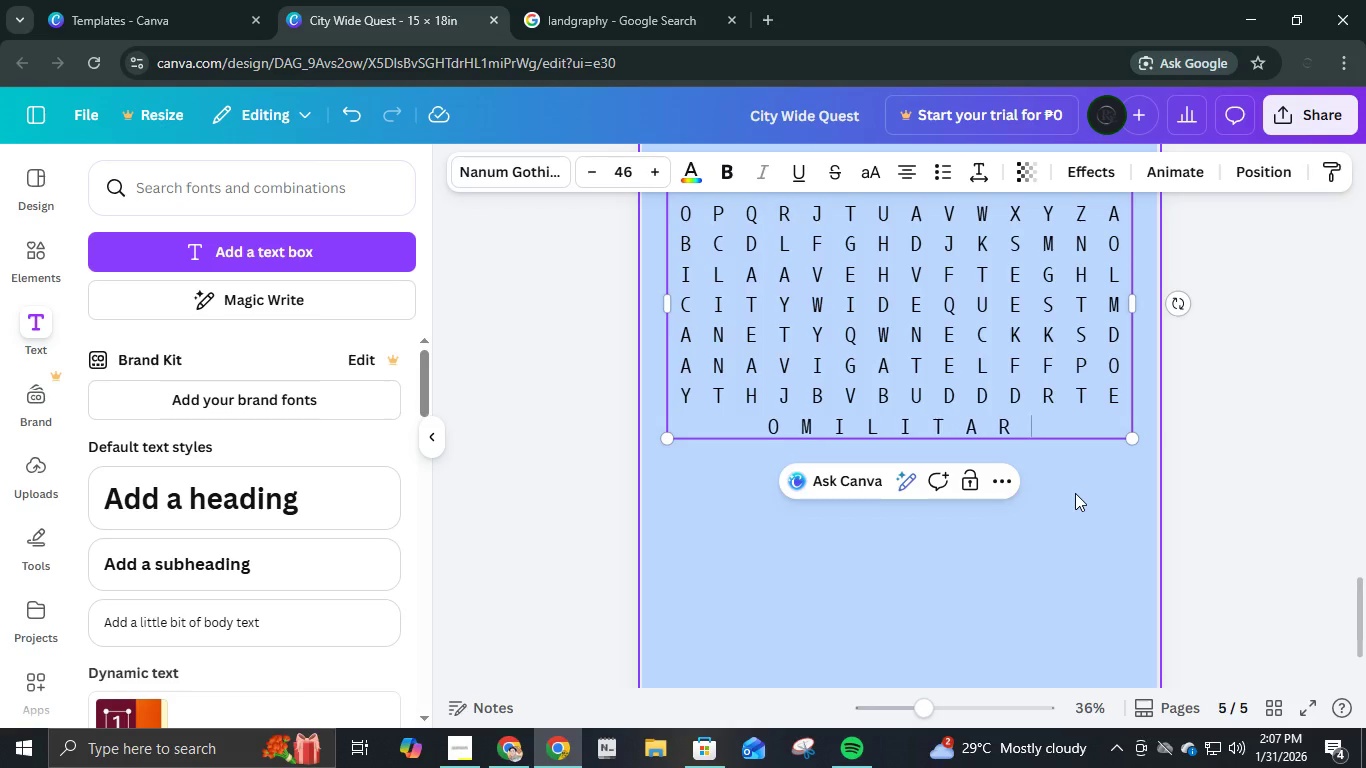 
key(Space)
 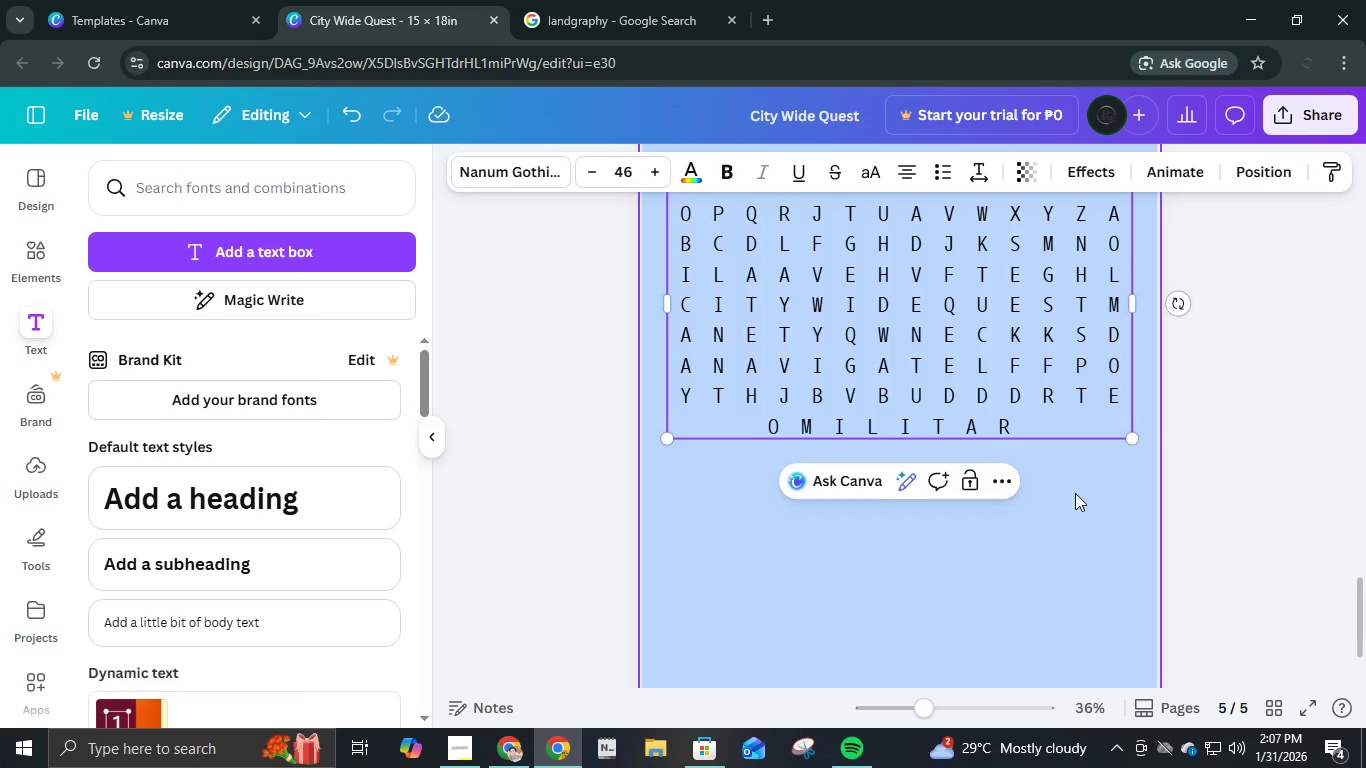 
key(Y)
 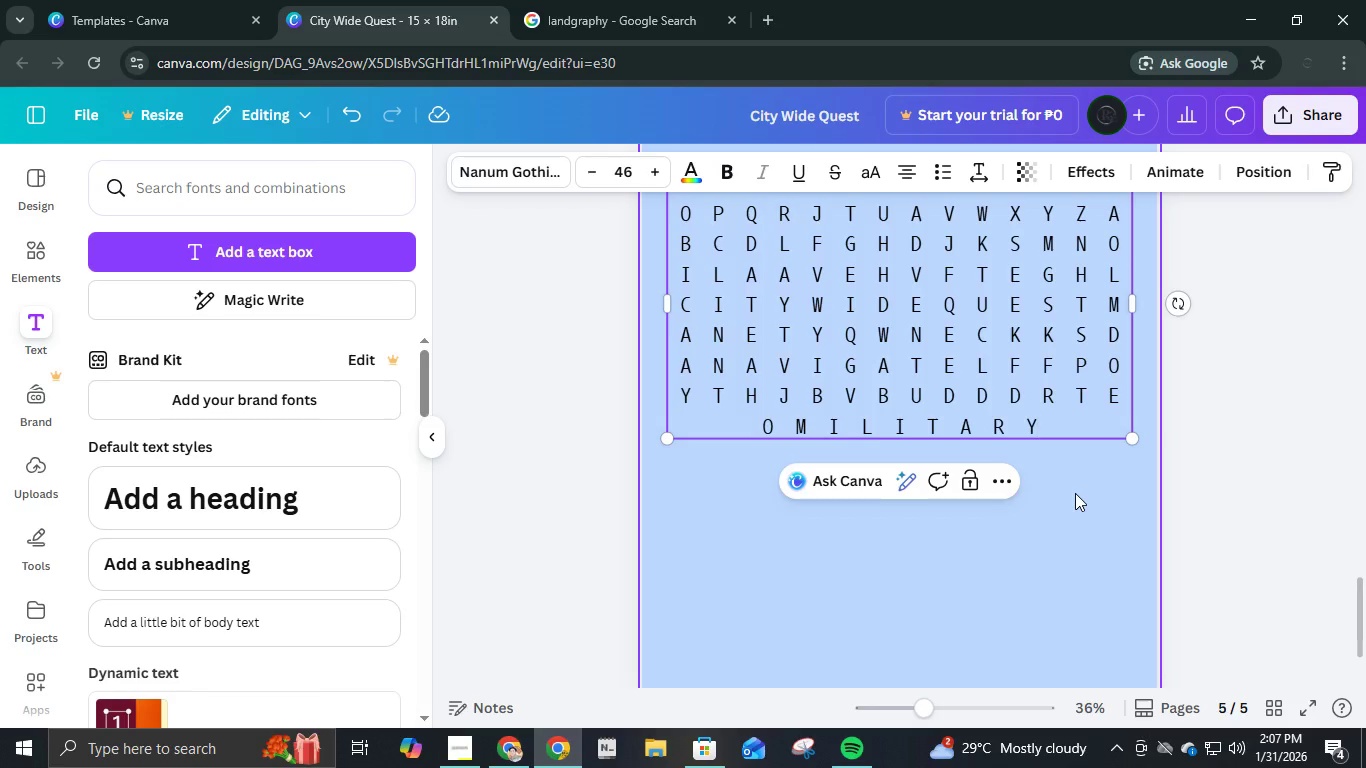 
key(Space)
 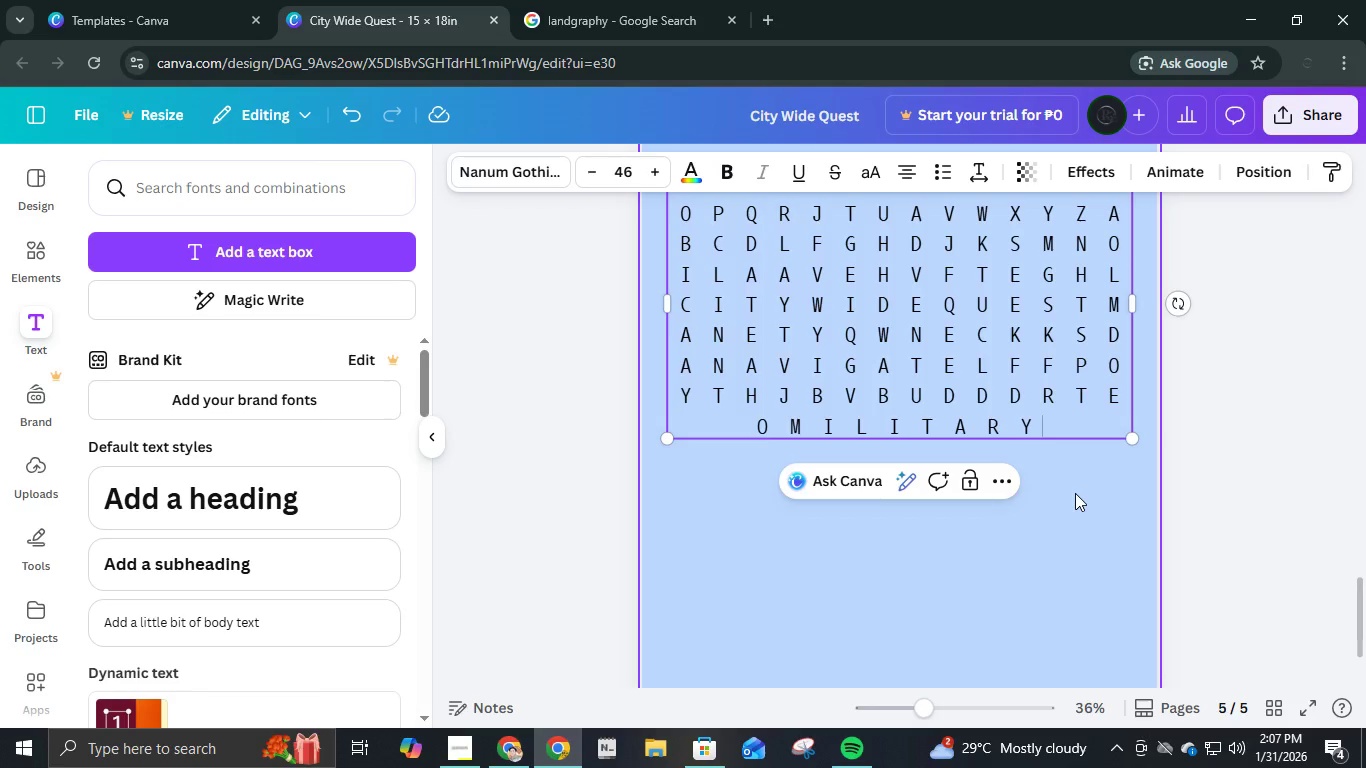 
key(Space)
 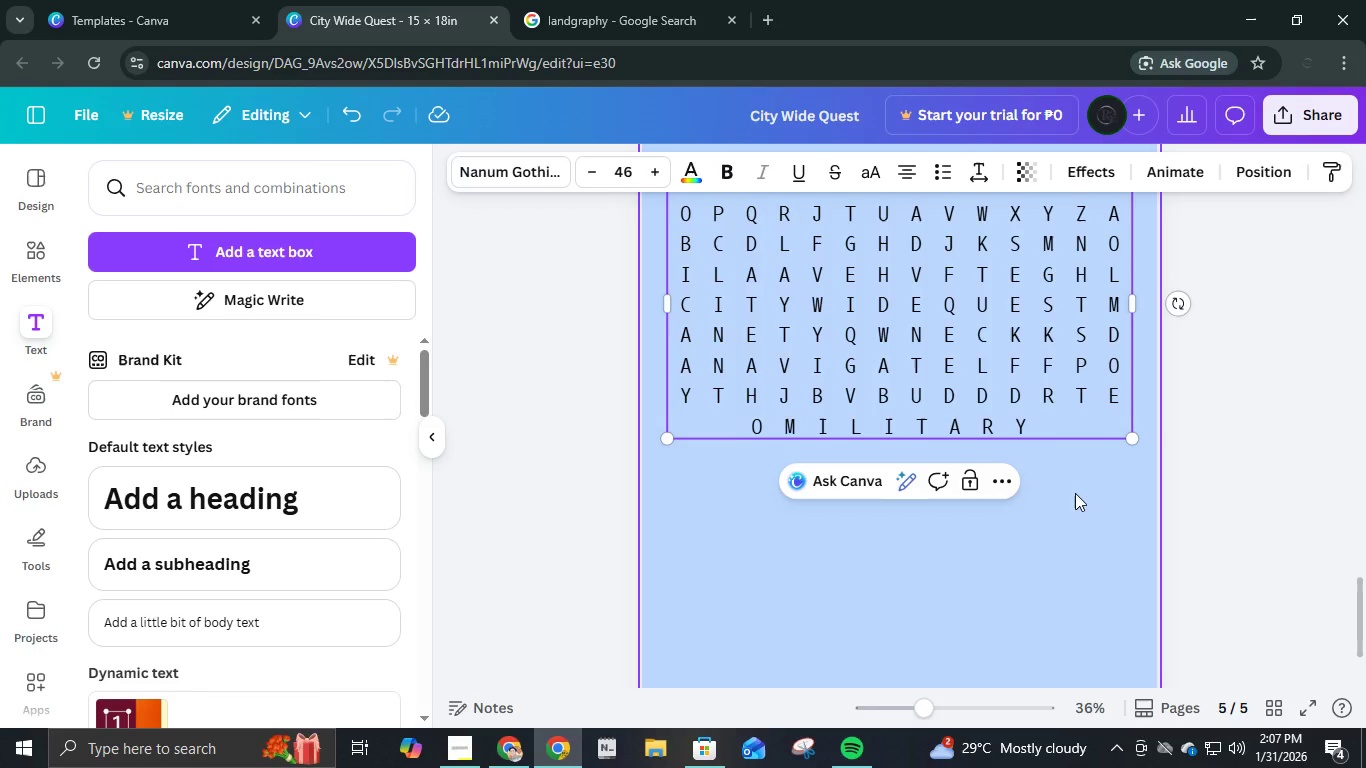 
key(P)
 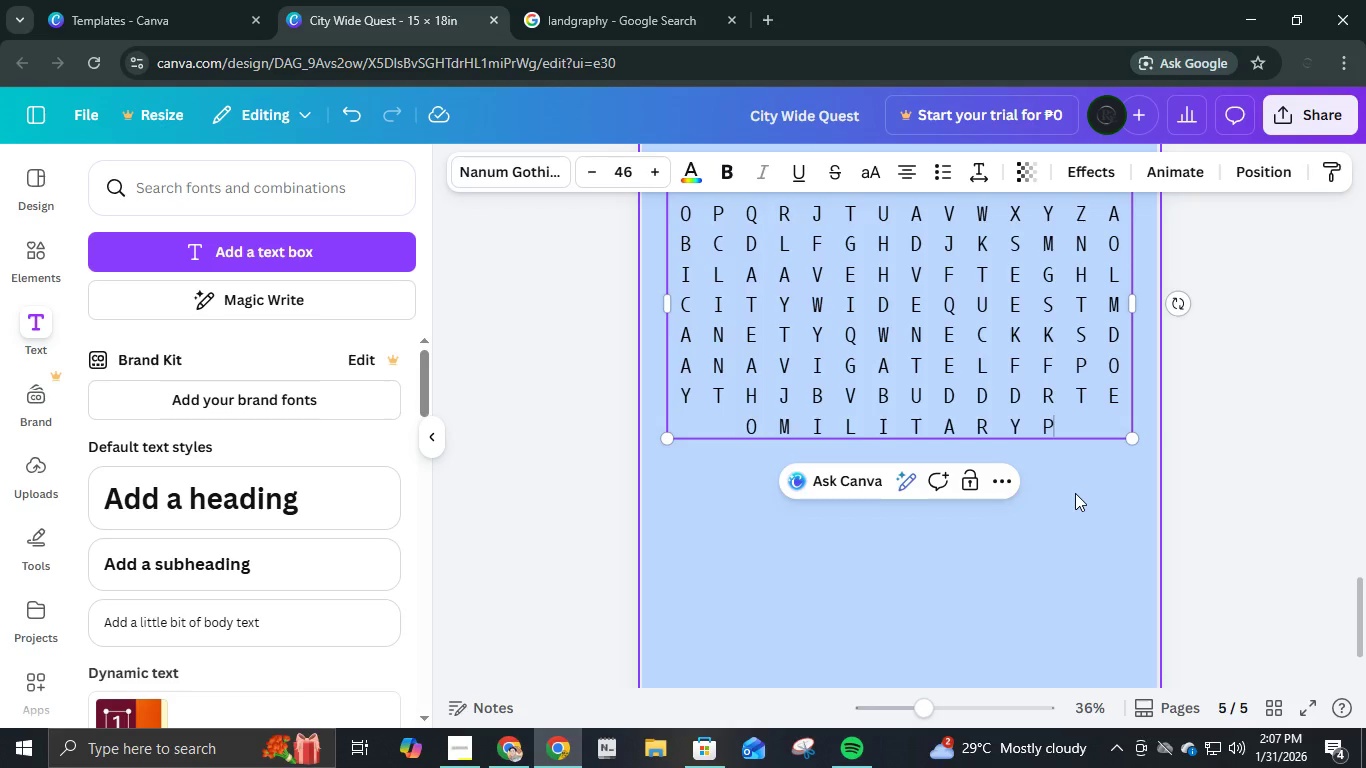 
key(Space)
 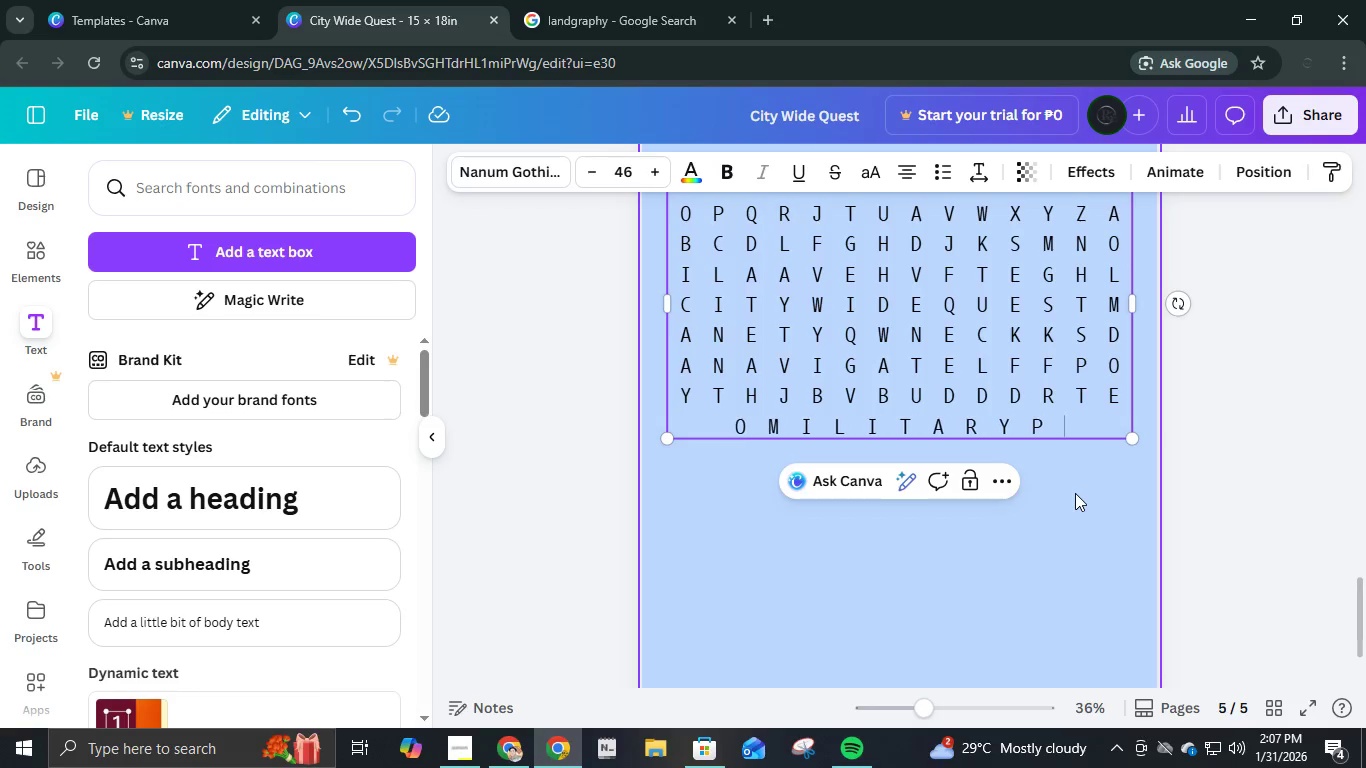 
key(Space)
 